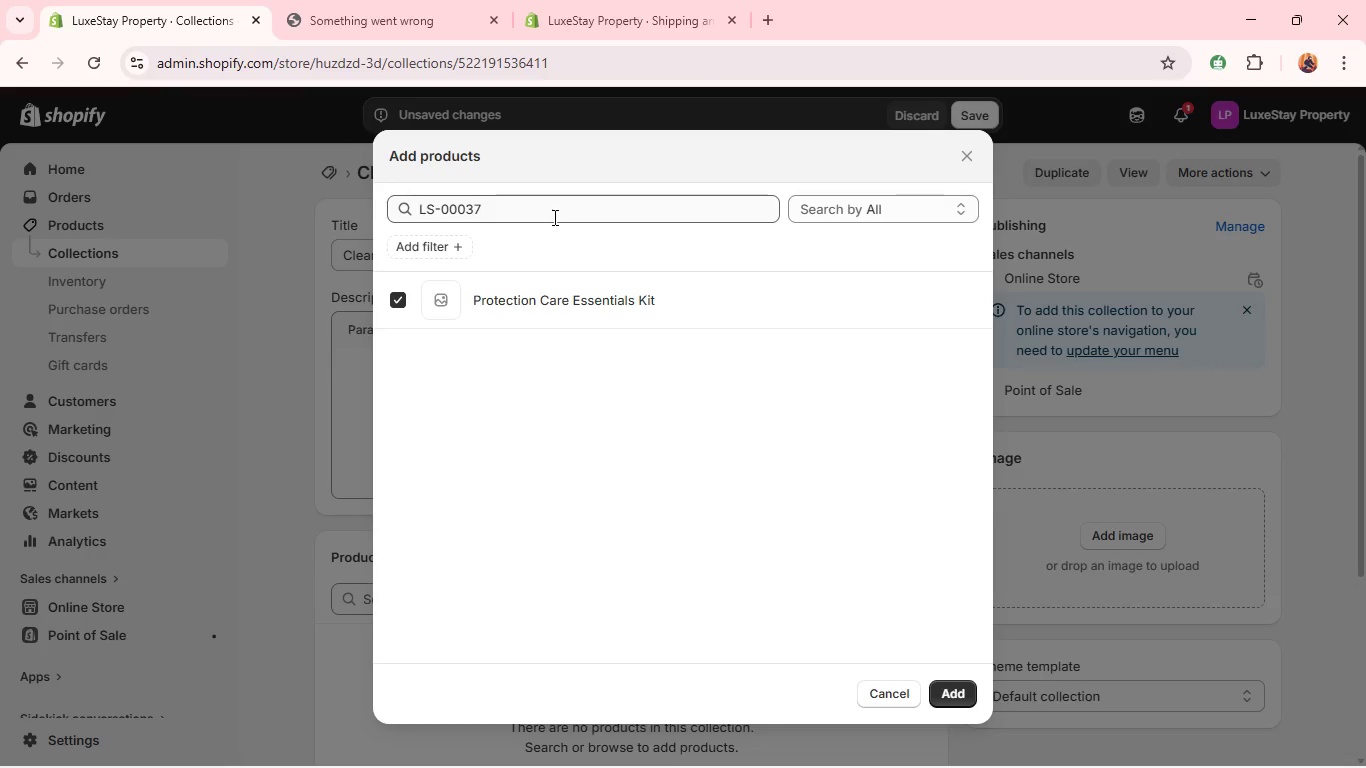 
left_click([553, 214])
 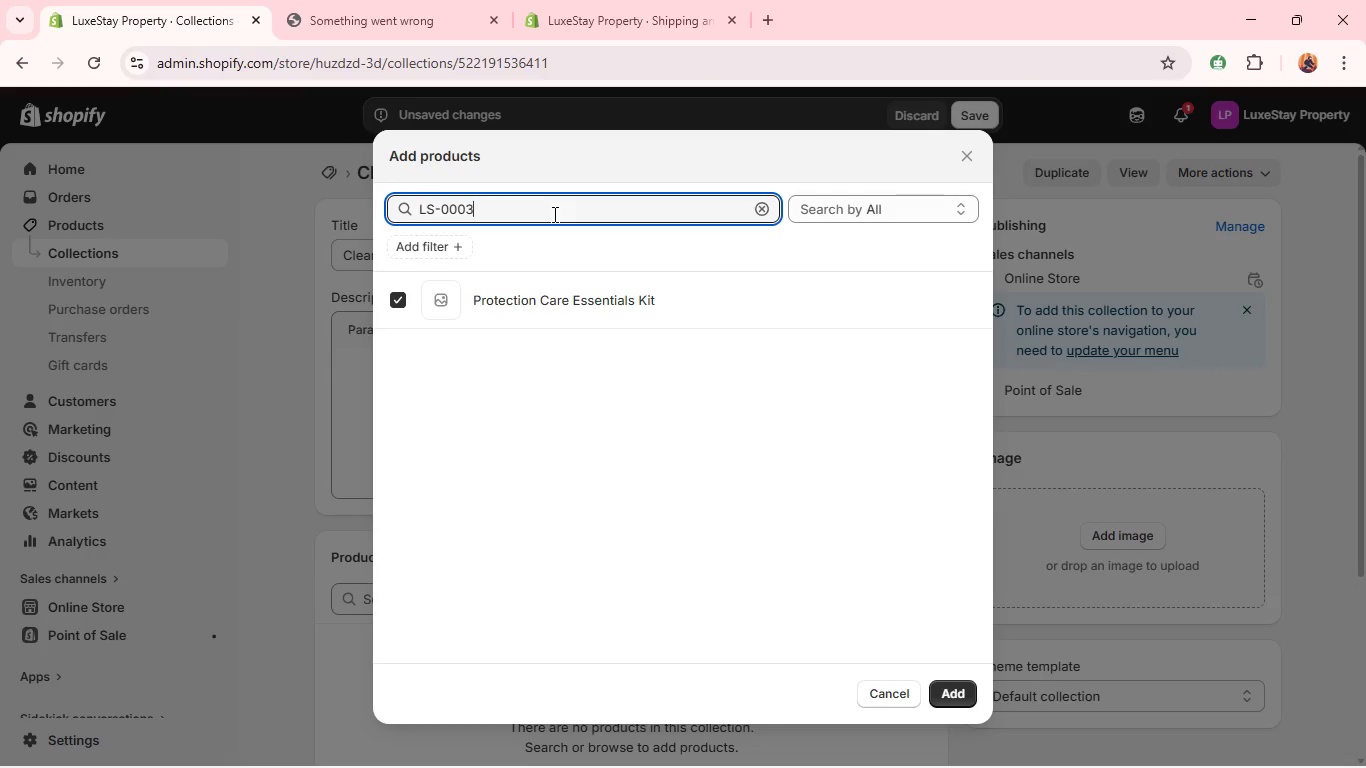 
key(Backspace)
key(Backspace)
type(40)
 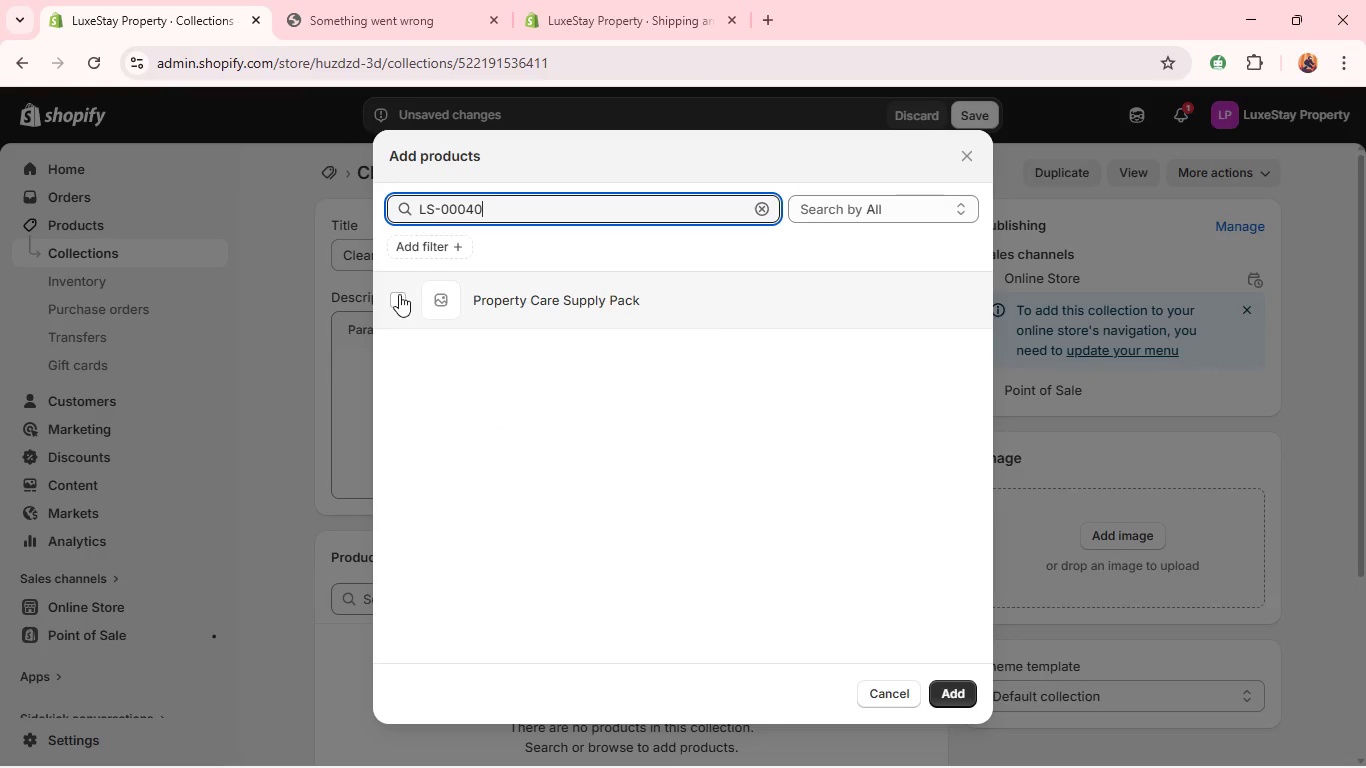 
left_click([397, 294])
 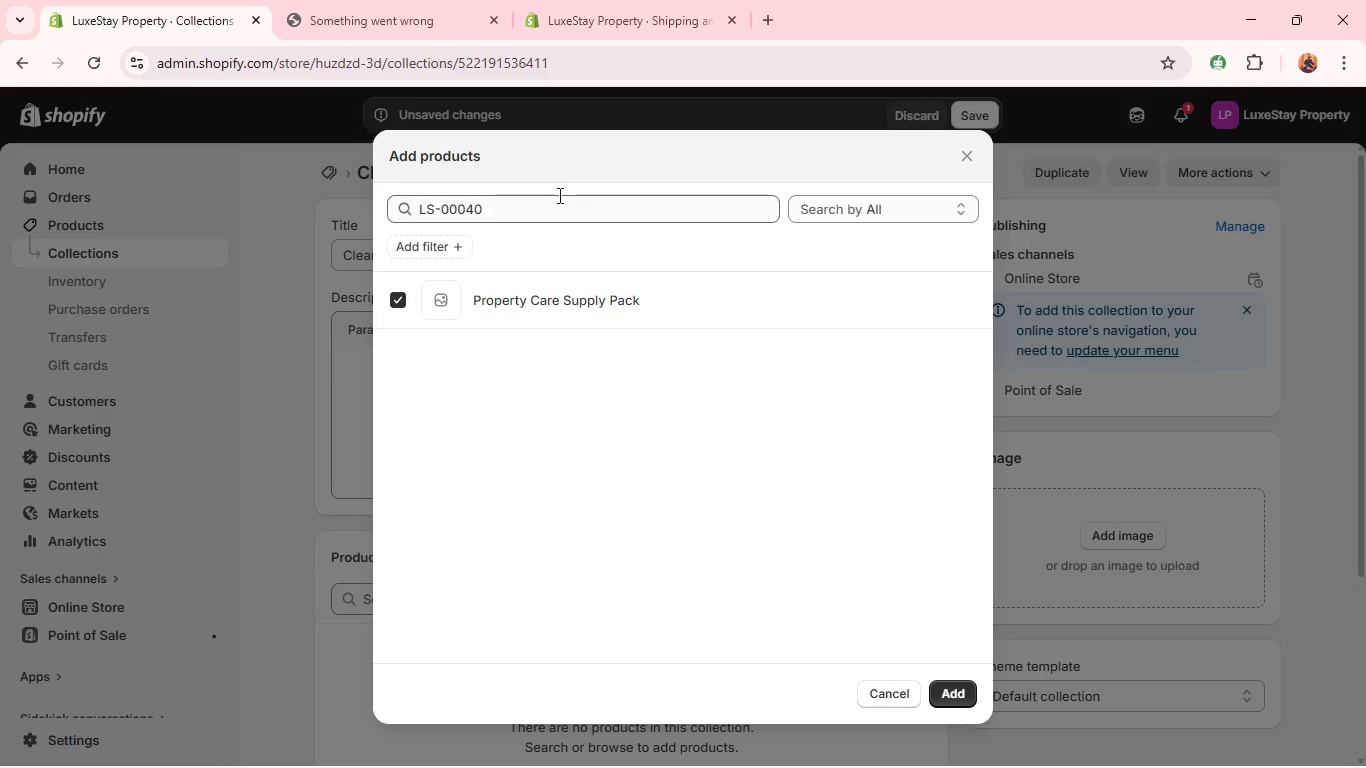 
left_click([551, 205])
 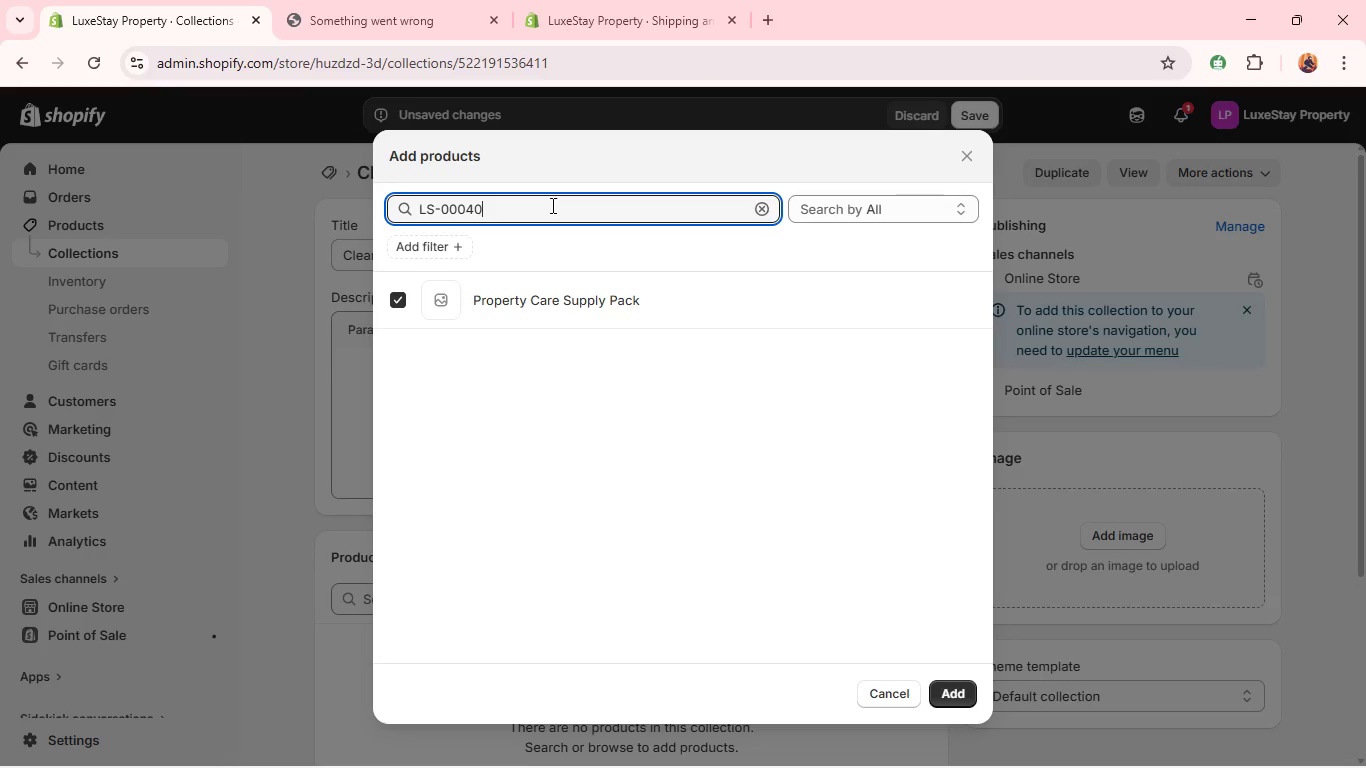 
key(Backspace)
 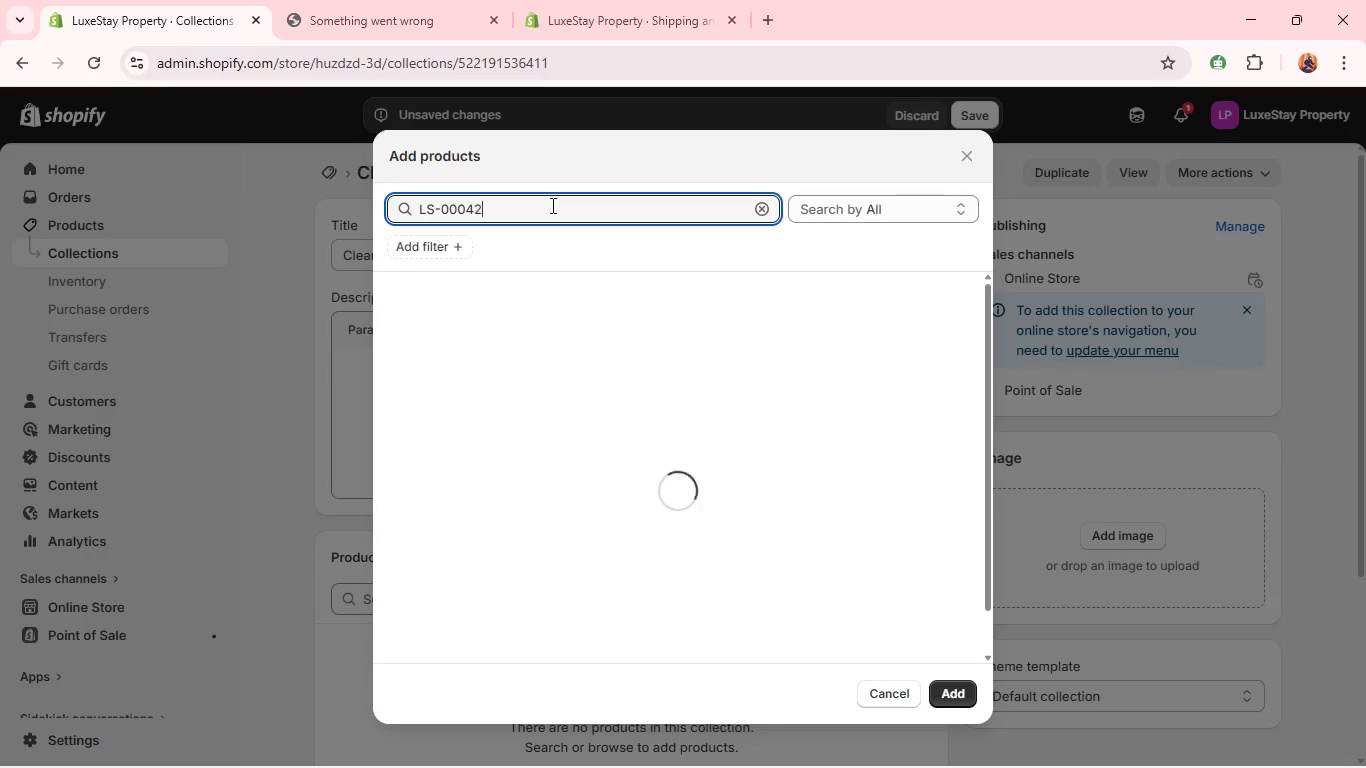 
key(2)
 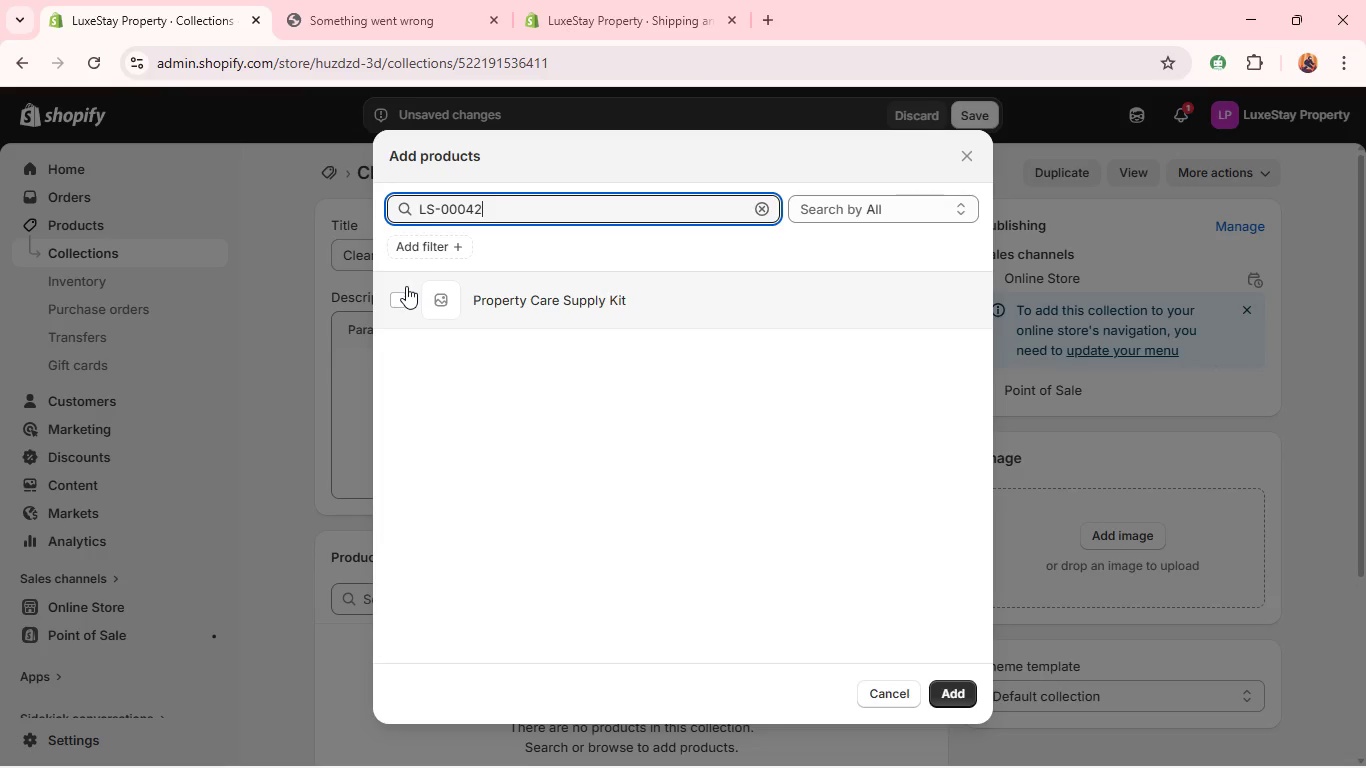 
left_click([406, 295])
 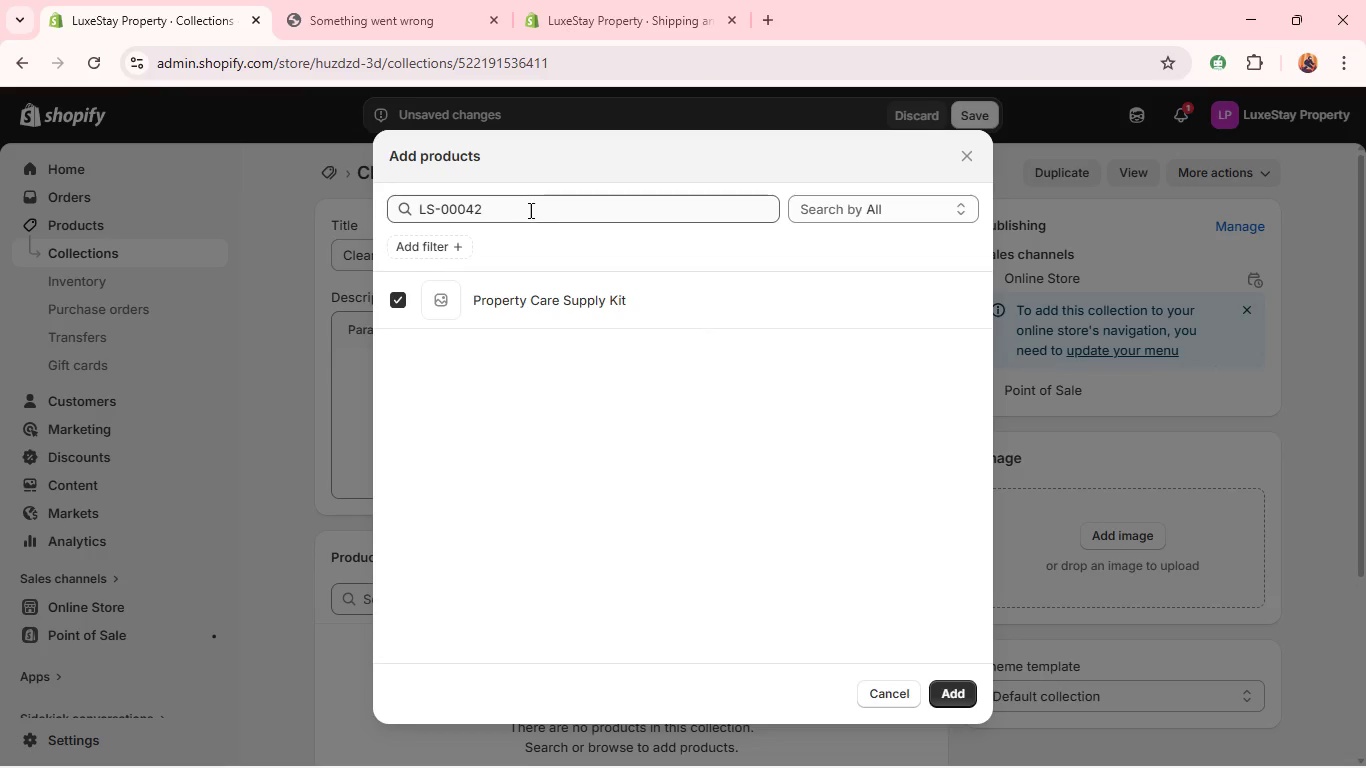 
left_click([531, 209])
 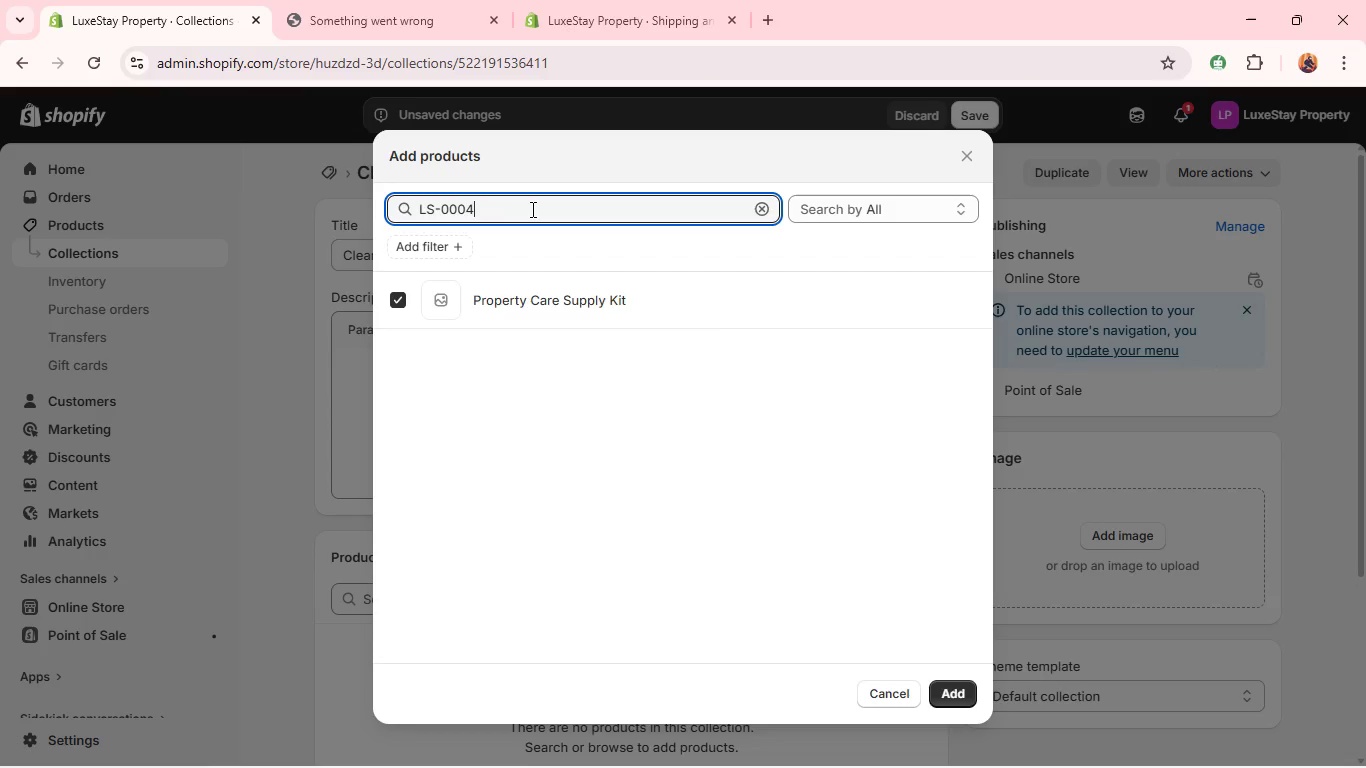 
key(Backspace)
 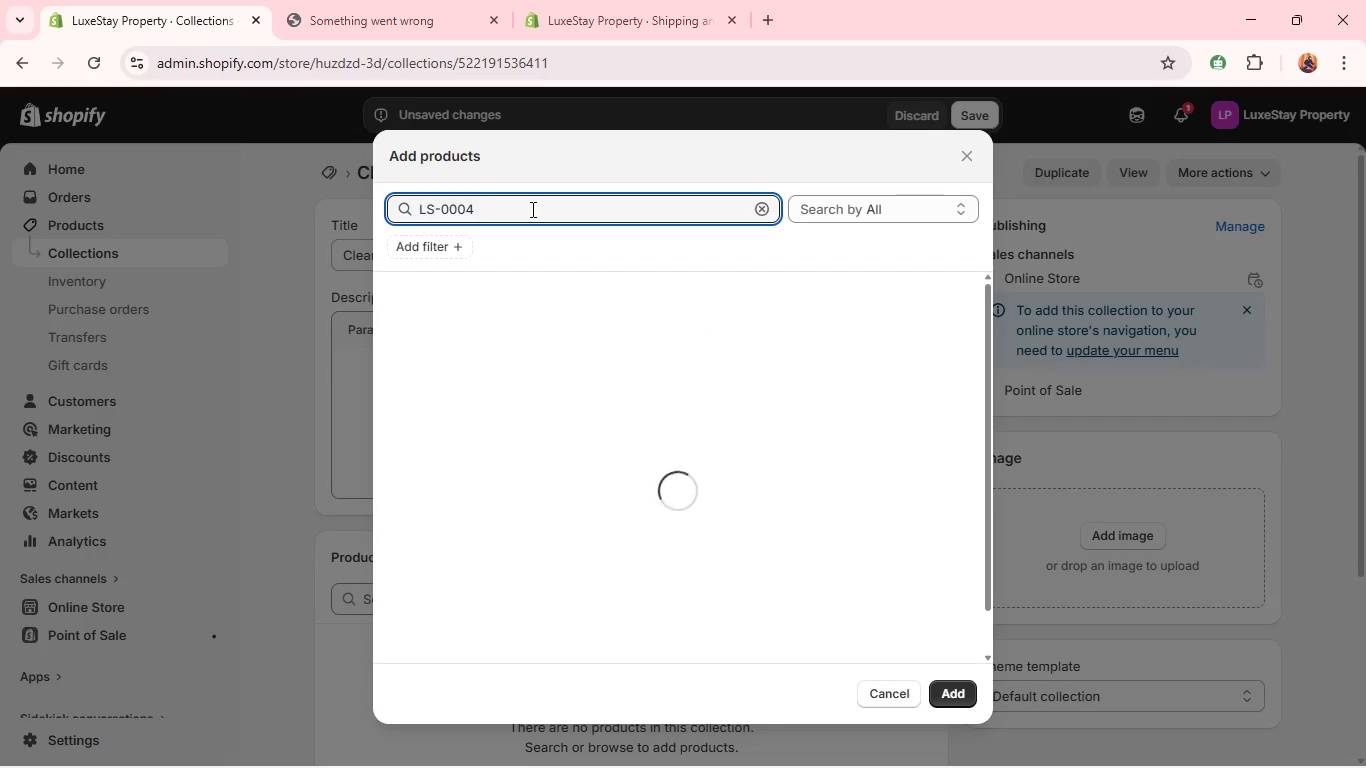 
key(3)
 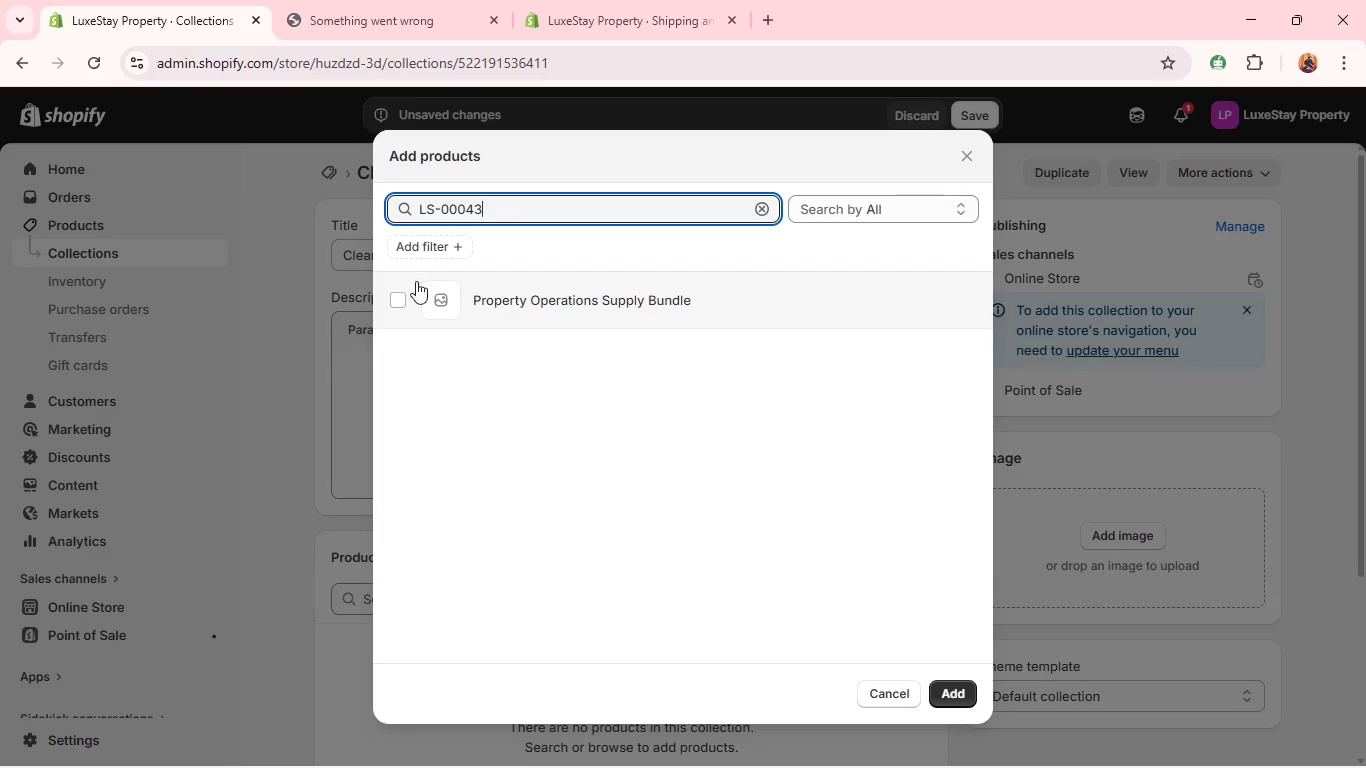 
left_click([402, 290])
 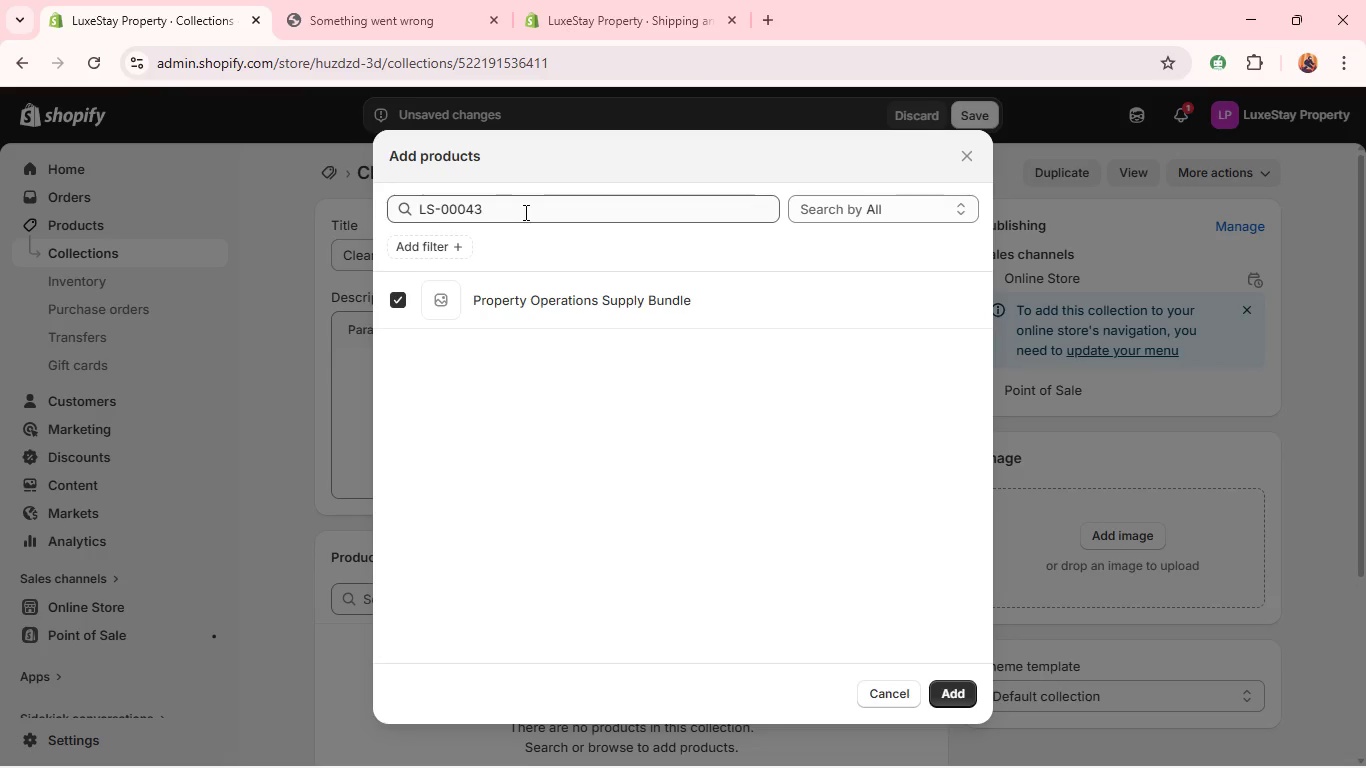 
left_click([524, 212])
 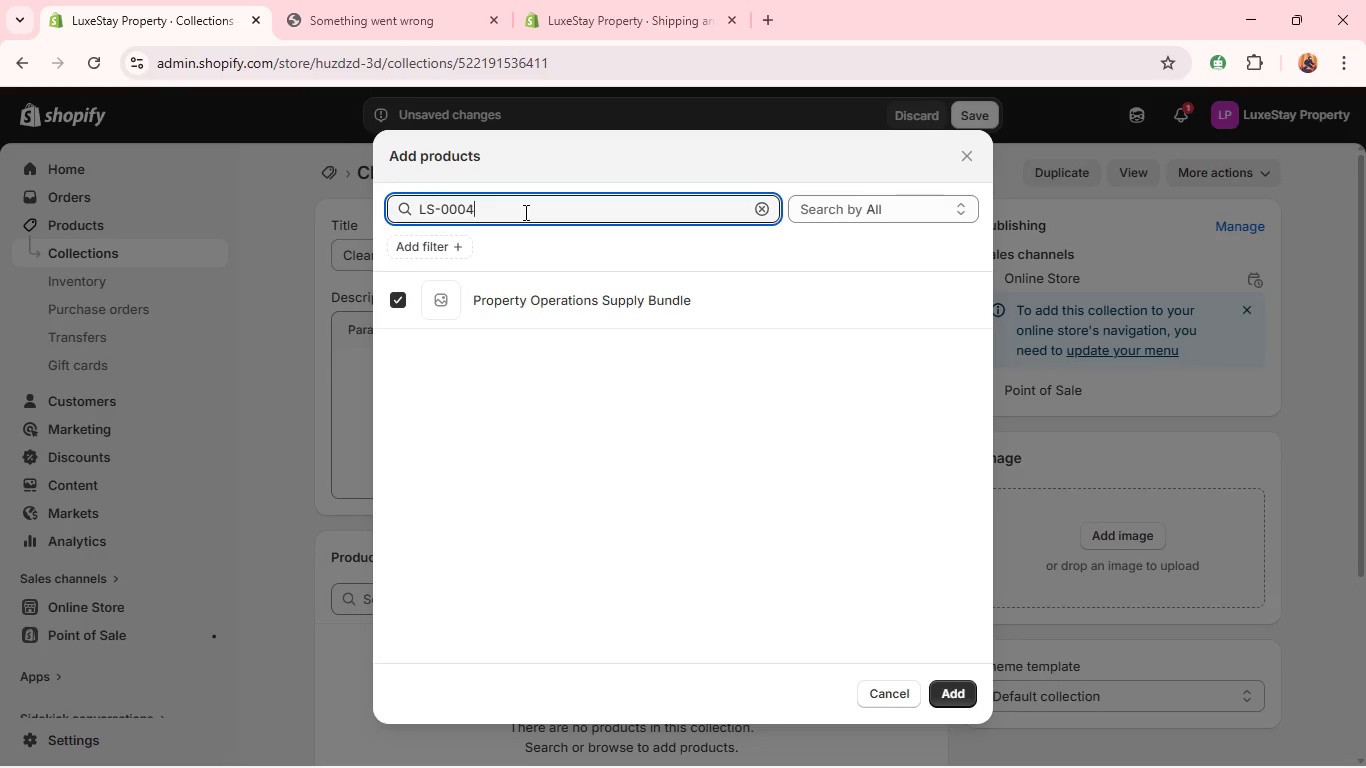 
key(Backspace)
 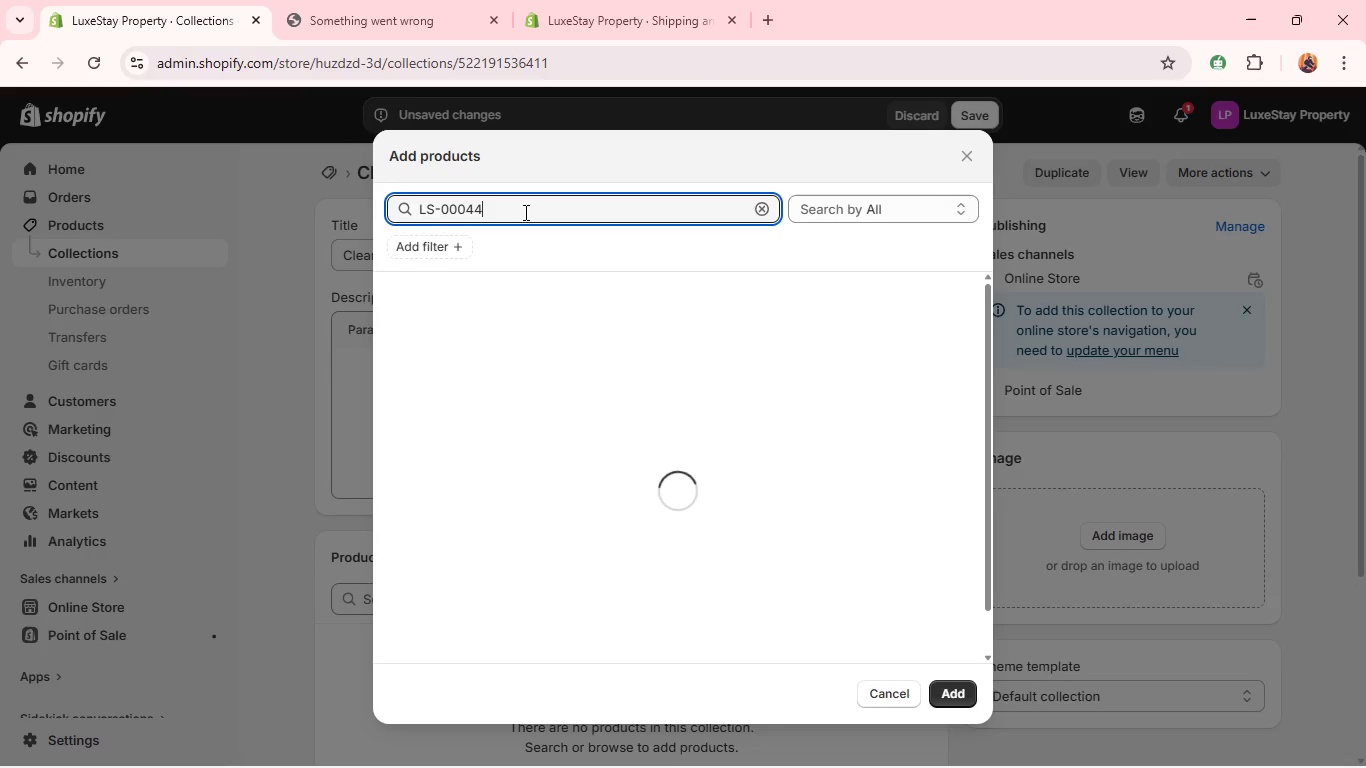 
key(4)
 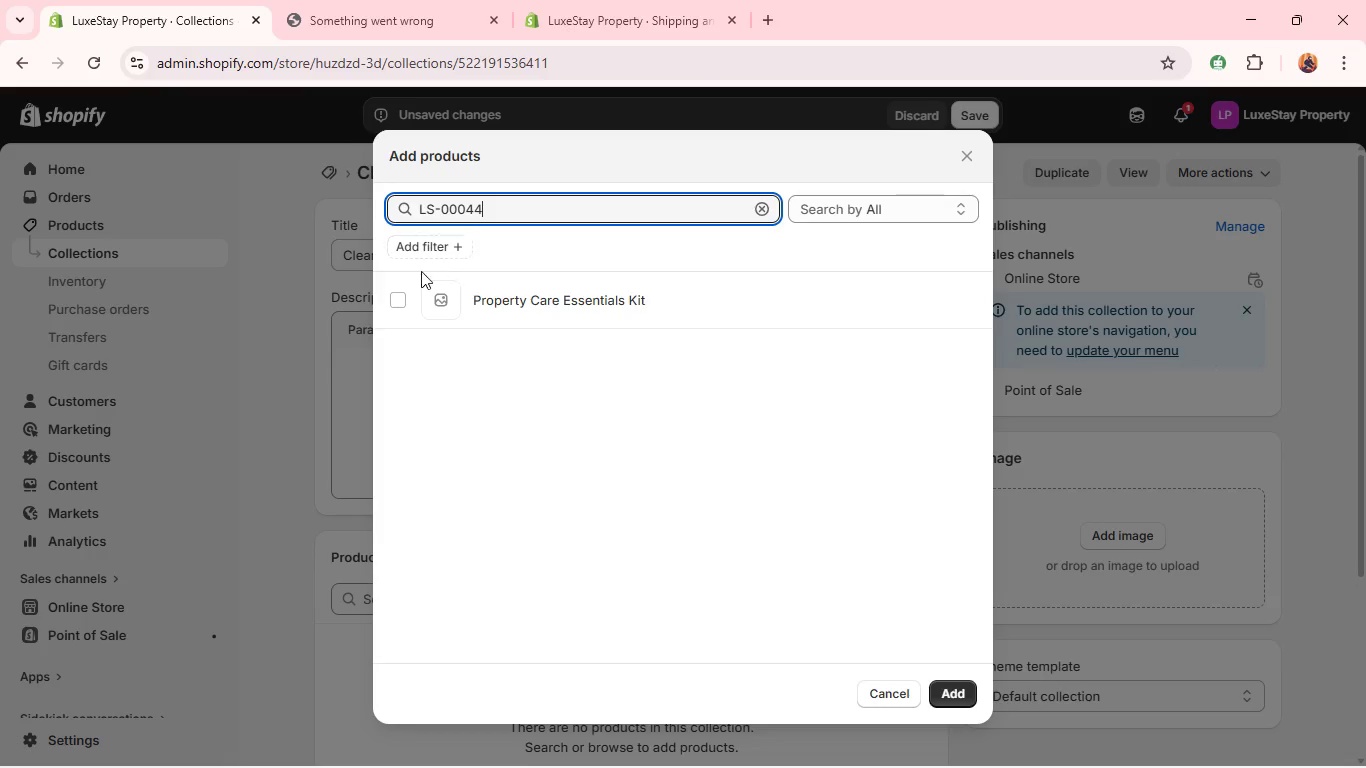 
left_click([387, 302])
 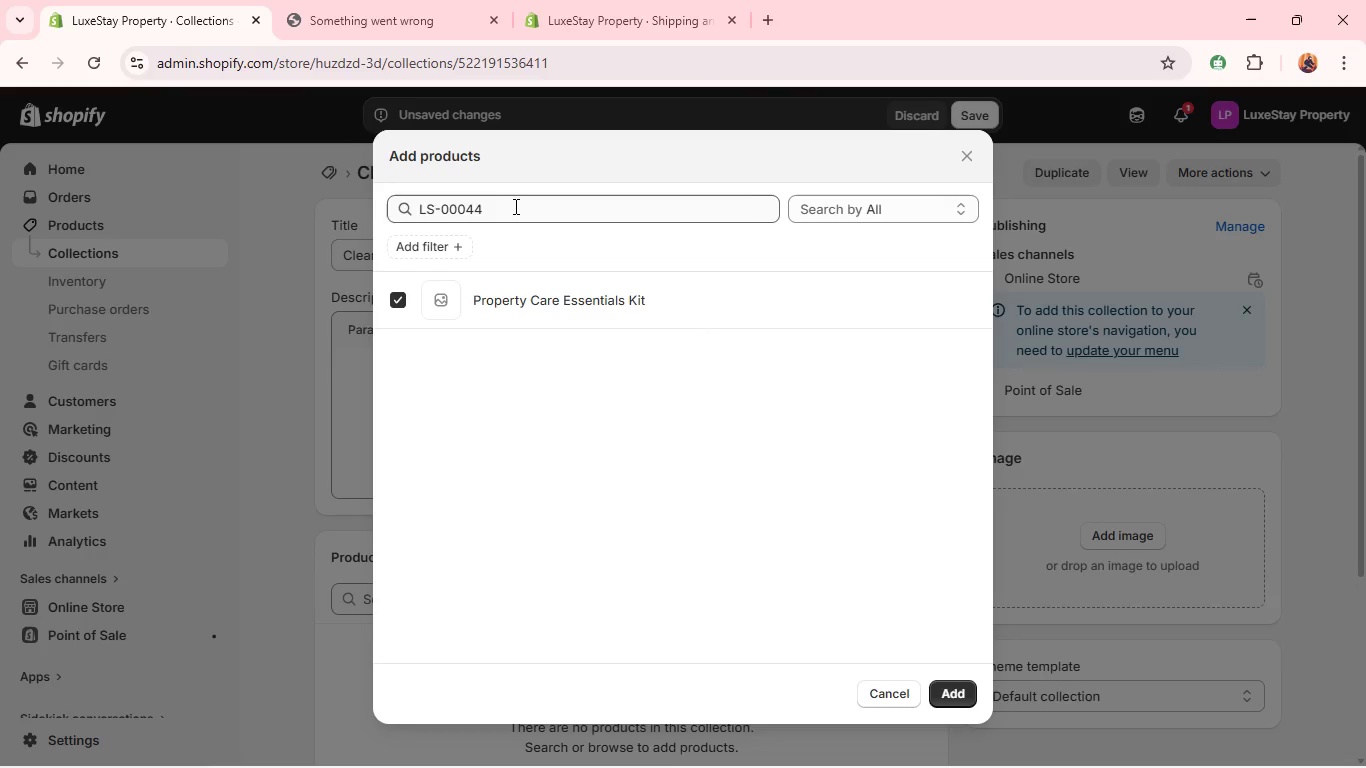 
left_click([514, 206])
 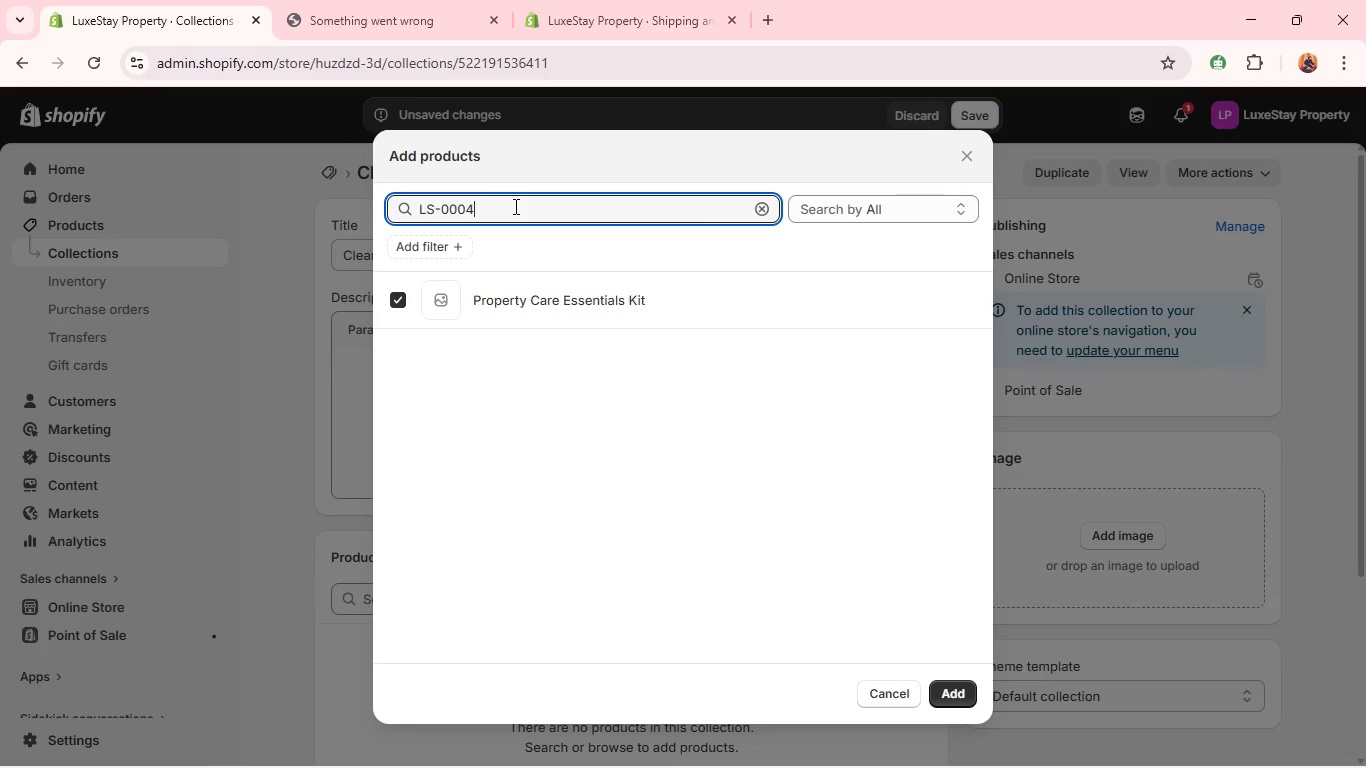 
key(Backspace)
key(Backspace)
type(50)
 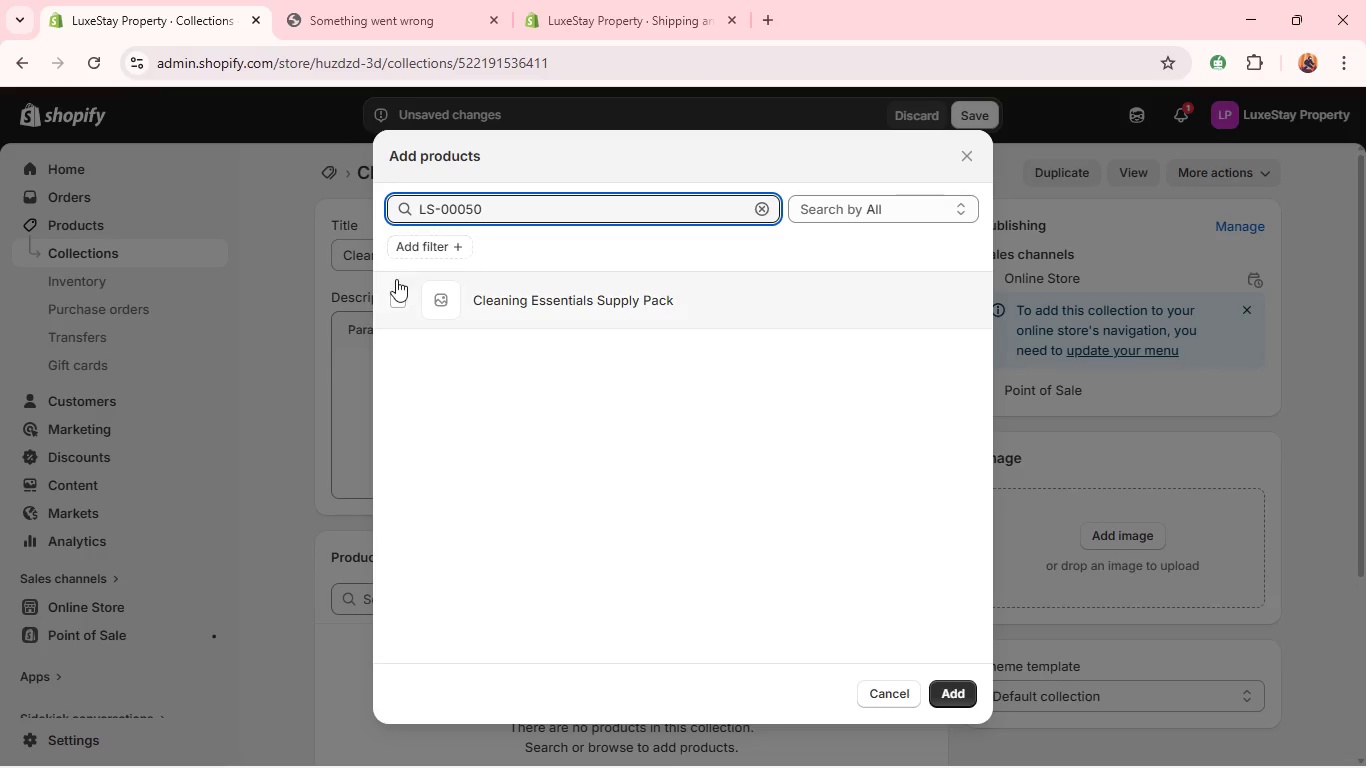 
left_click([396, 297])
 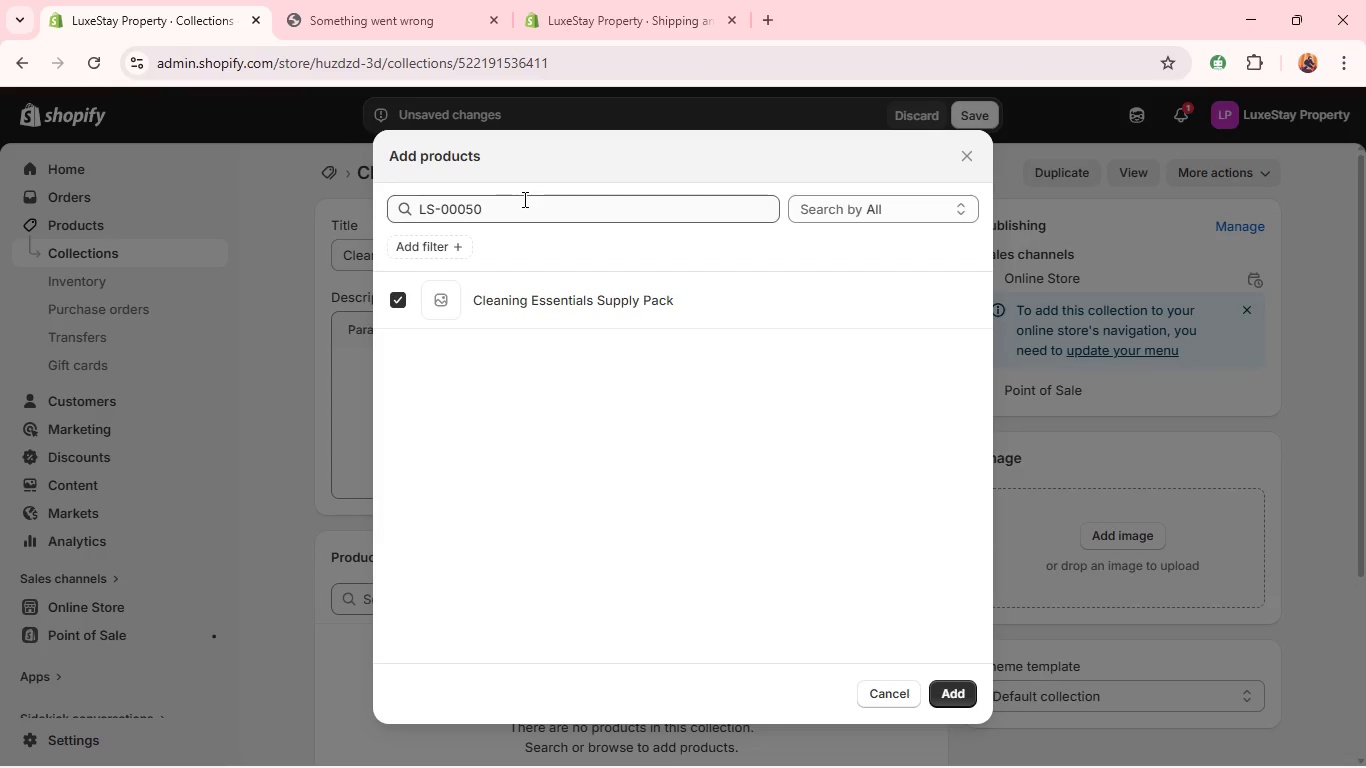 
left_click([523, 199])
 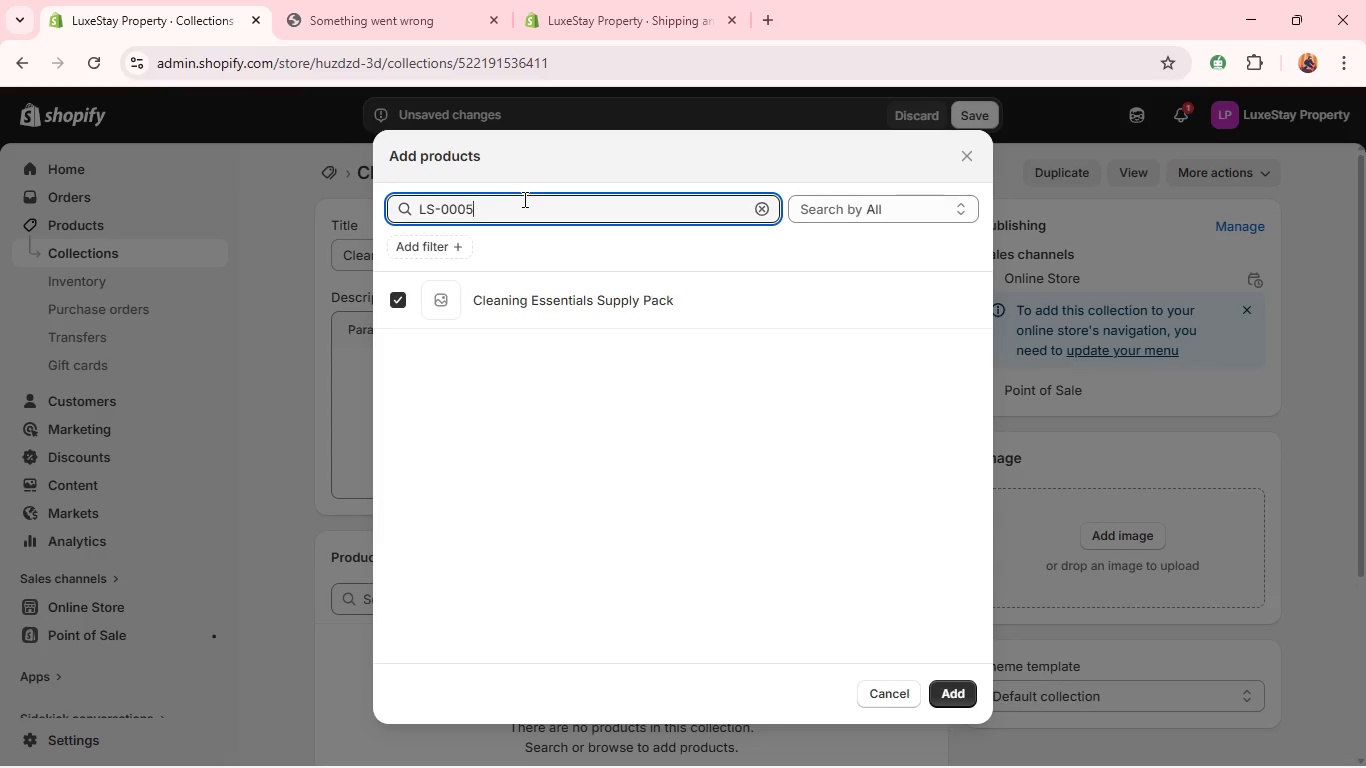 
key(Backspace)
 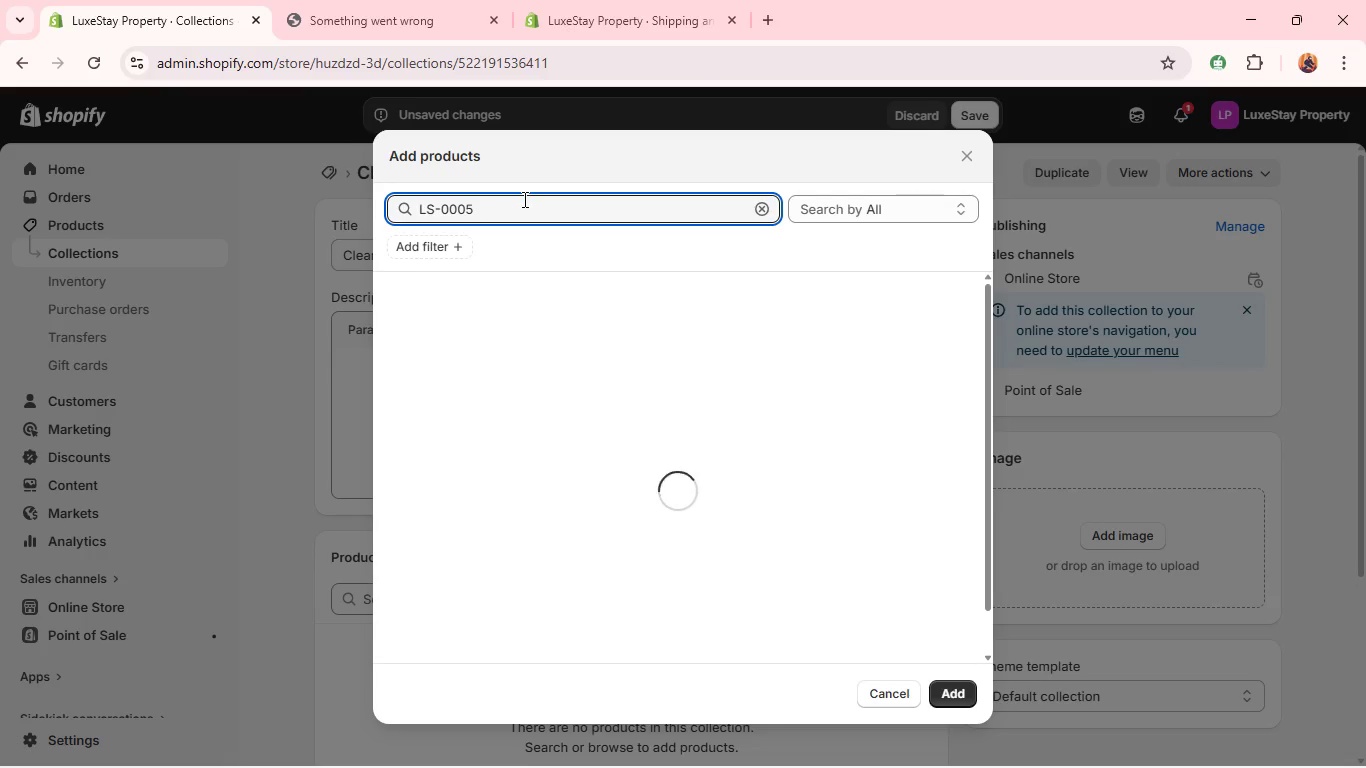 
key(1)
 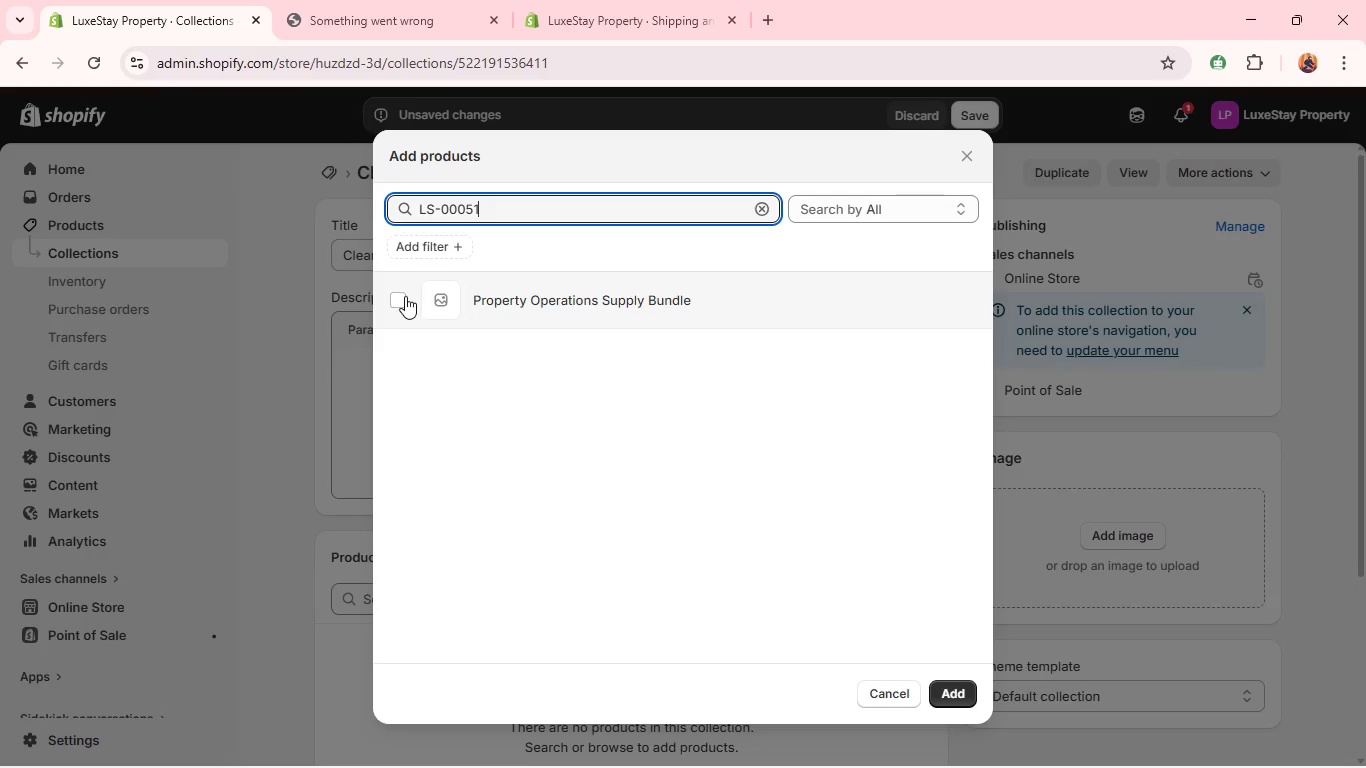 
left_click([403, 300])
 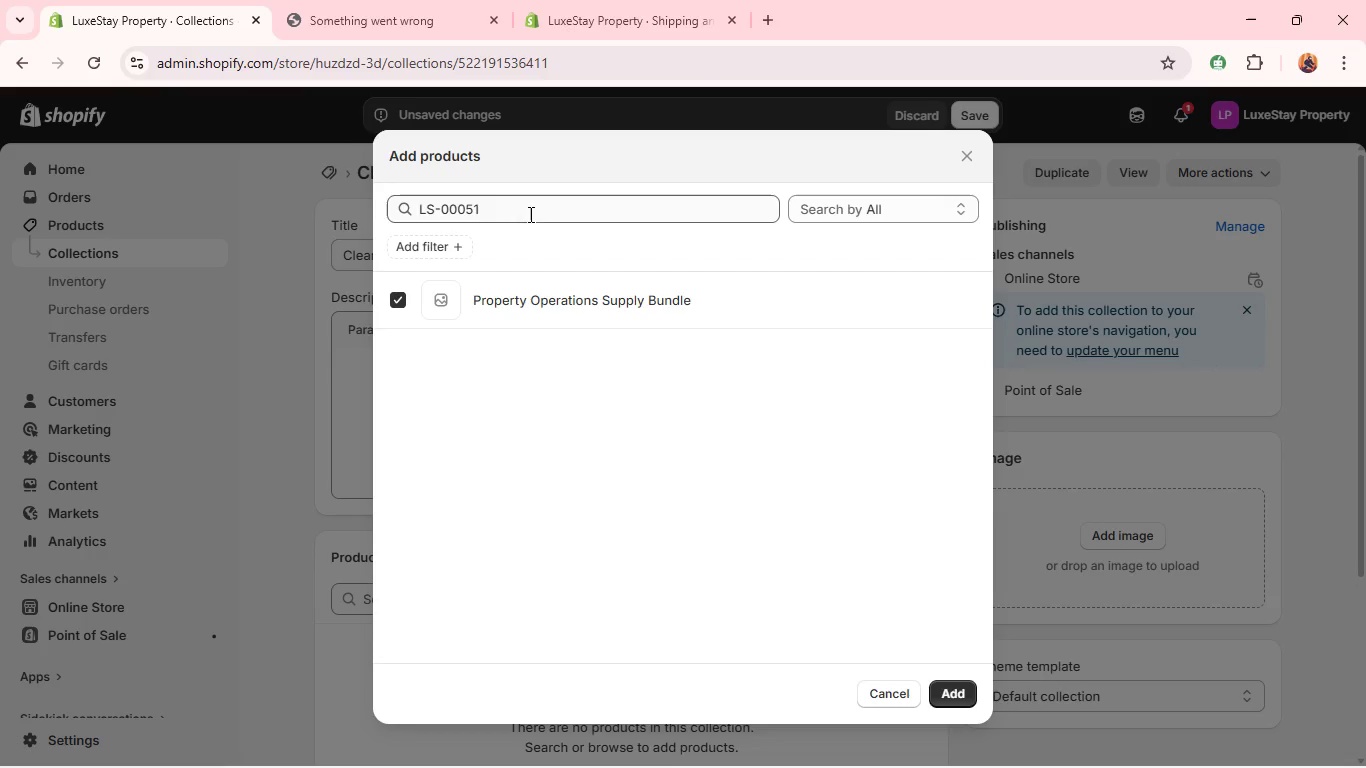 
left_click([531, 214])
 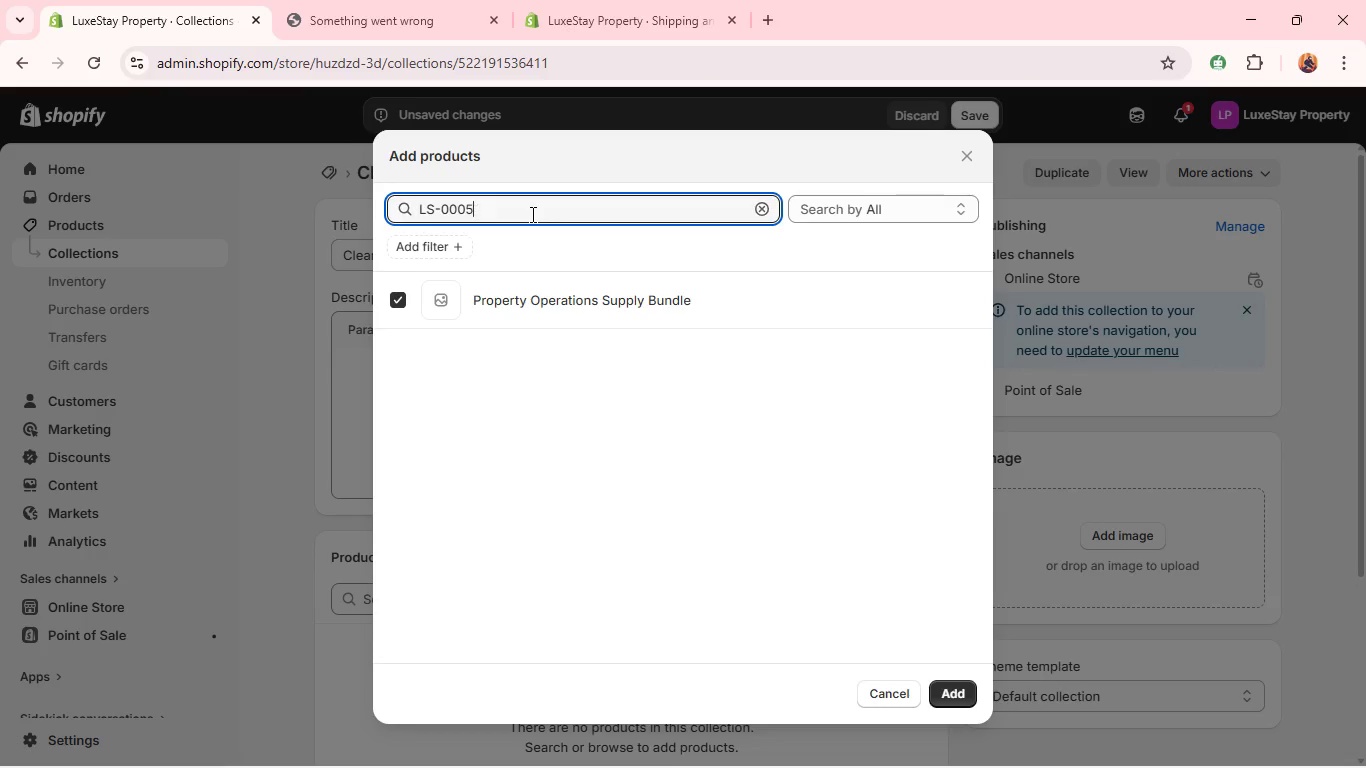 
key(Backspace)
 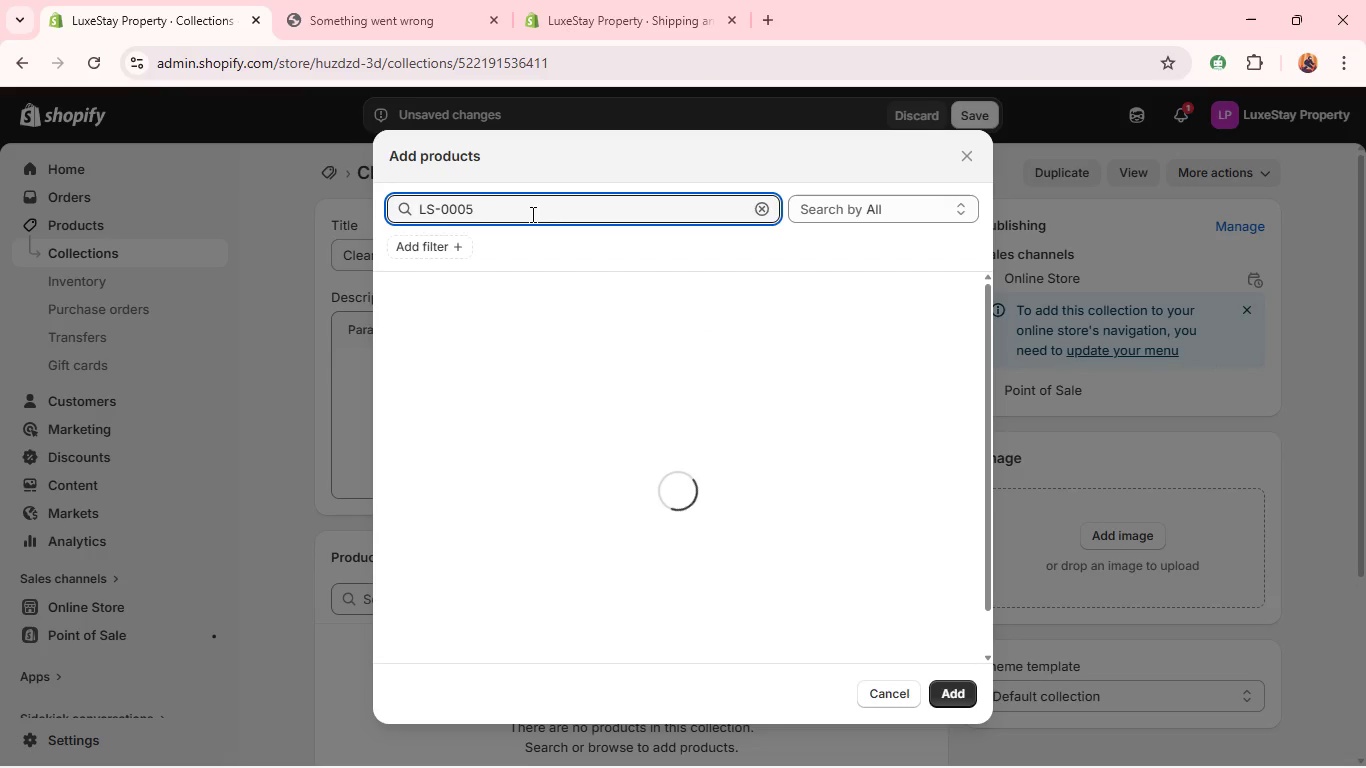 
key(2)
 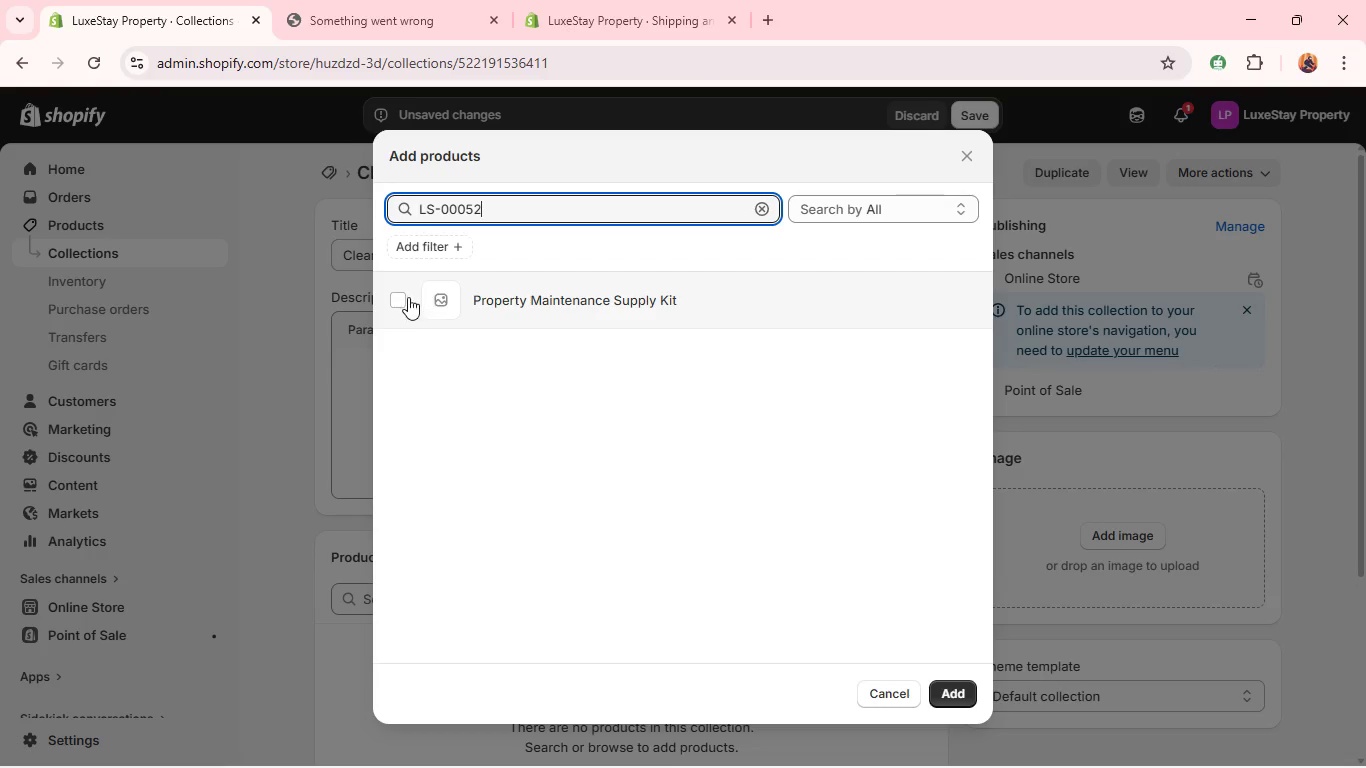 
left_click([405, 298])
 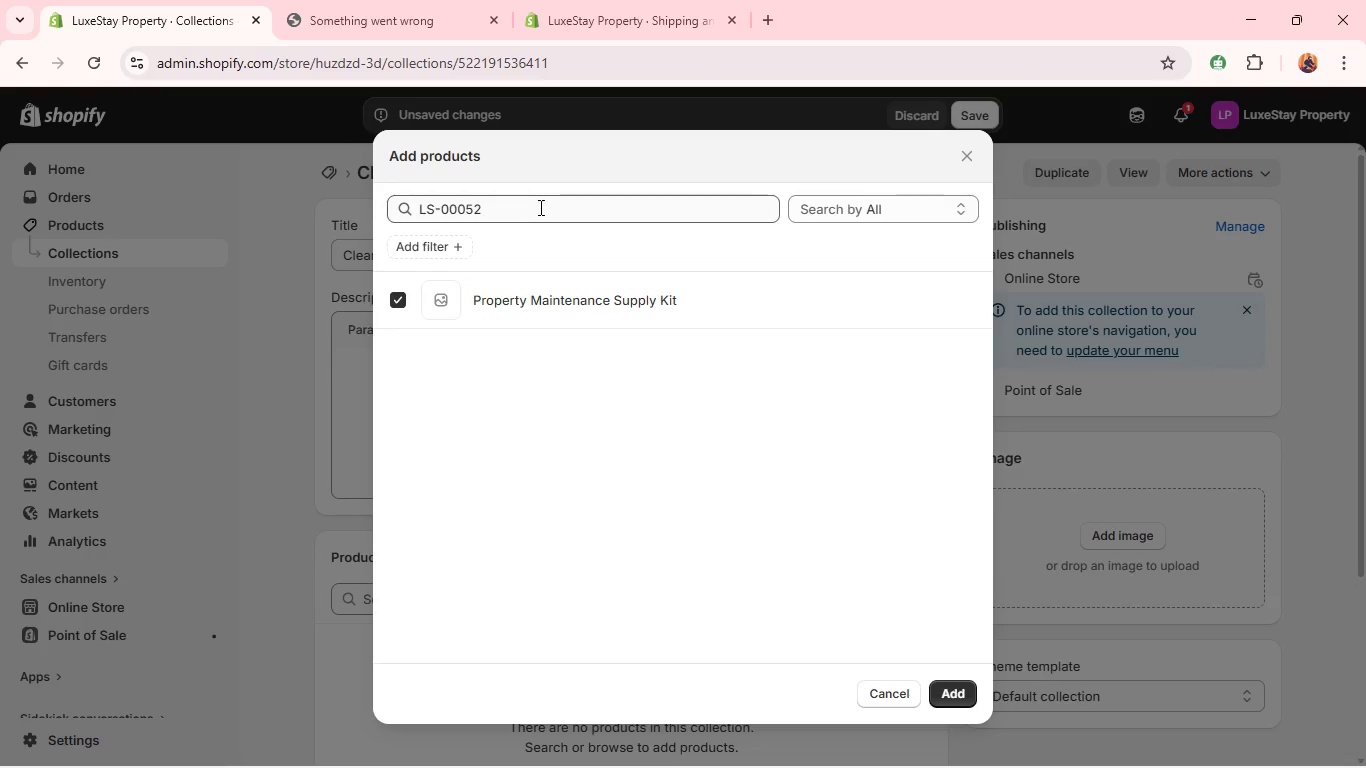 
left_click([539, 207])
 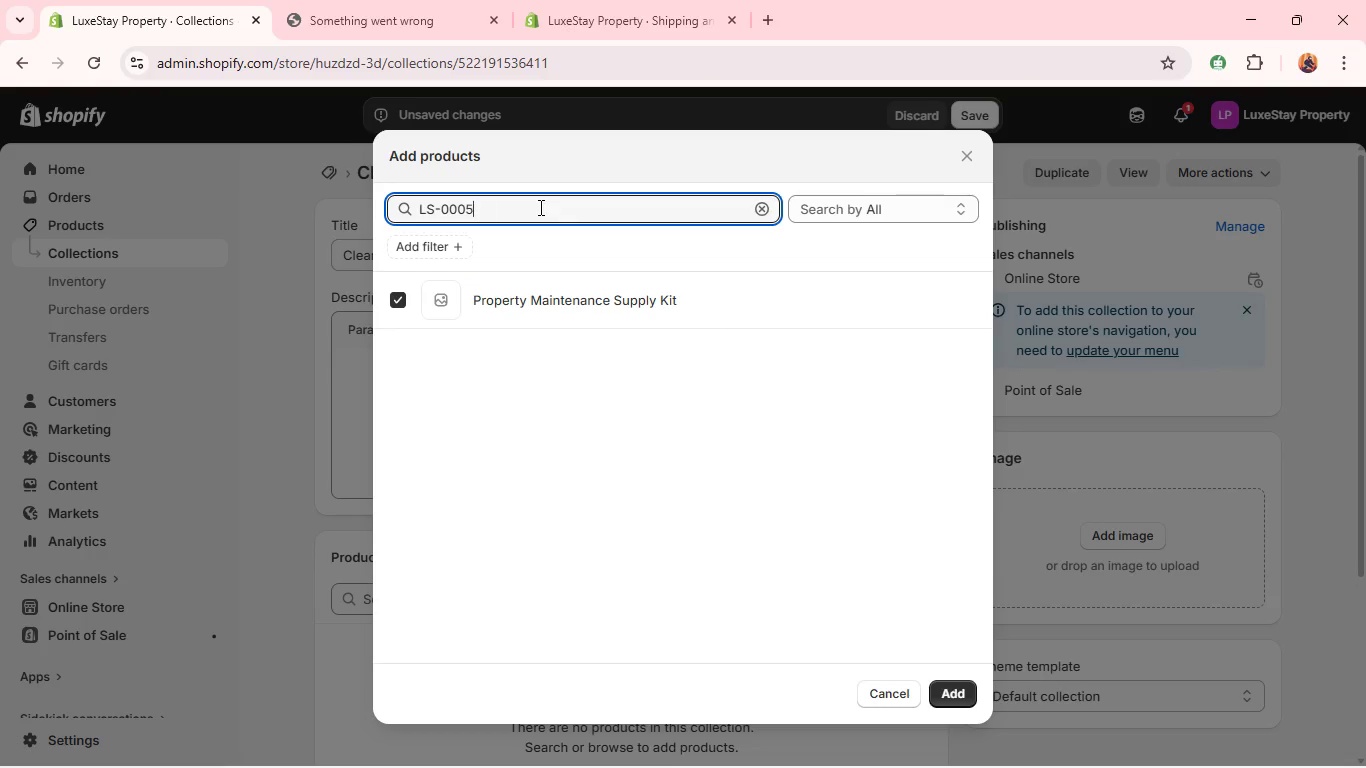 
key(Backspace)
 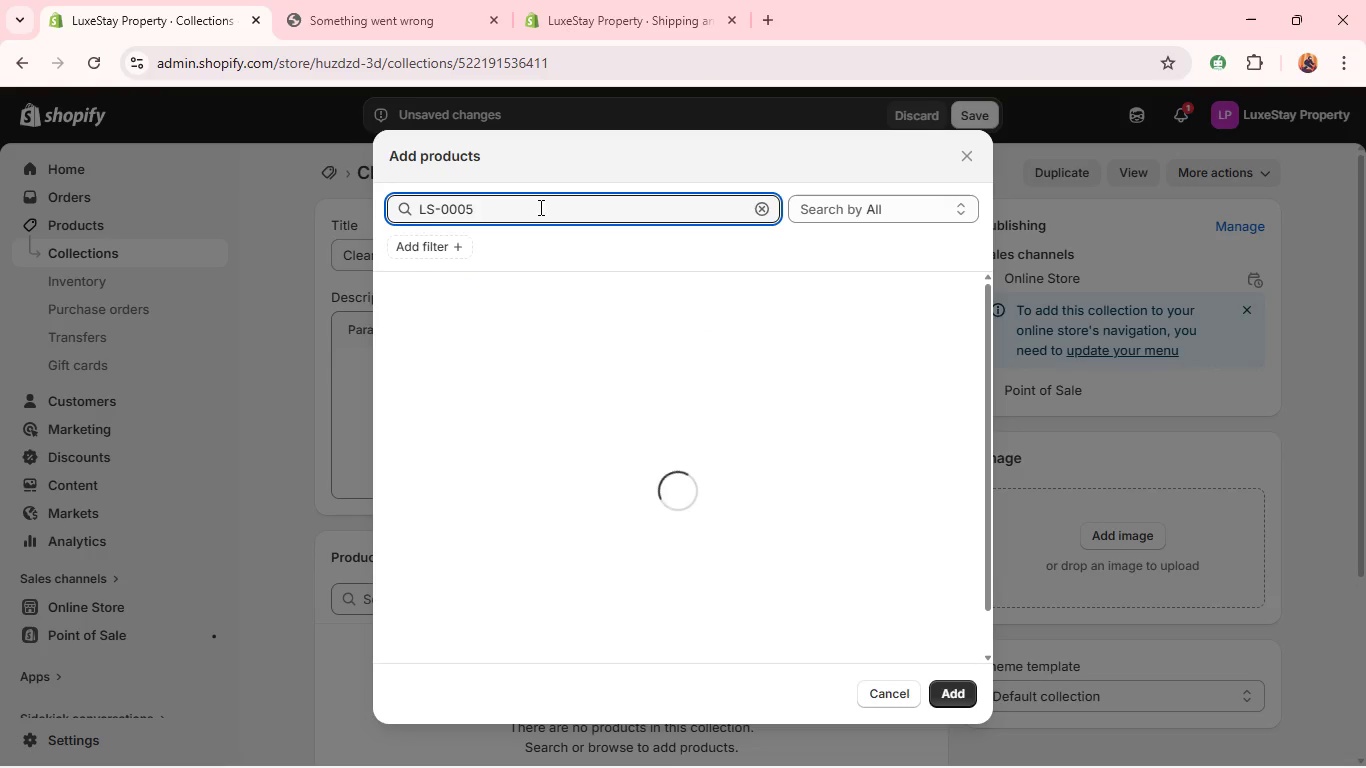 
key(4)
 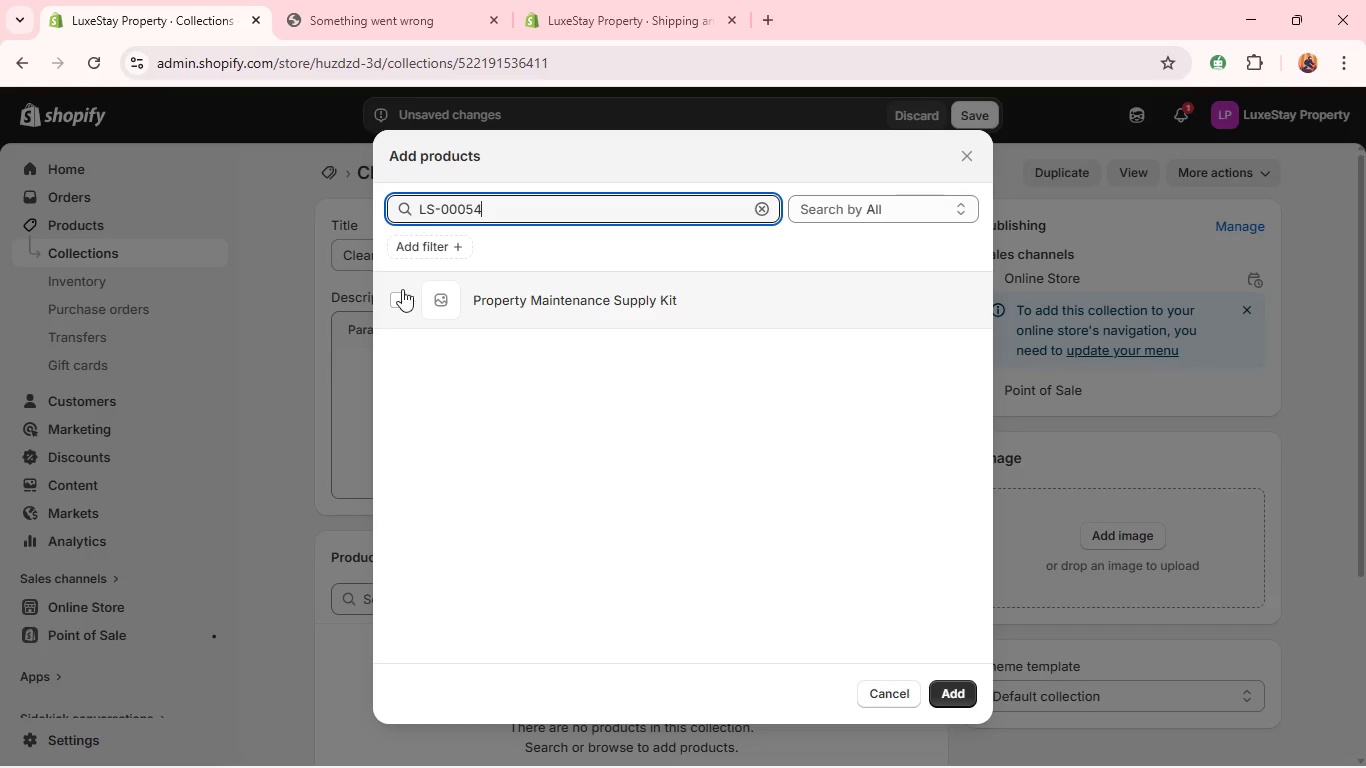 
left_click([398, 297])
 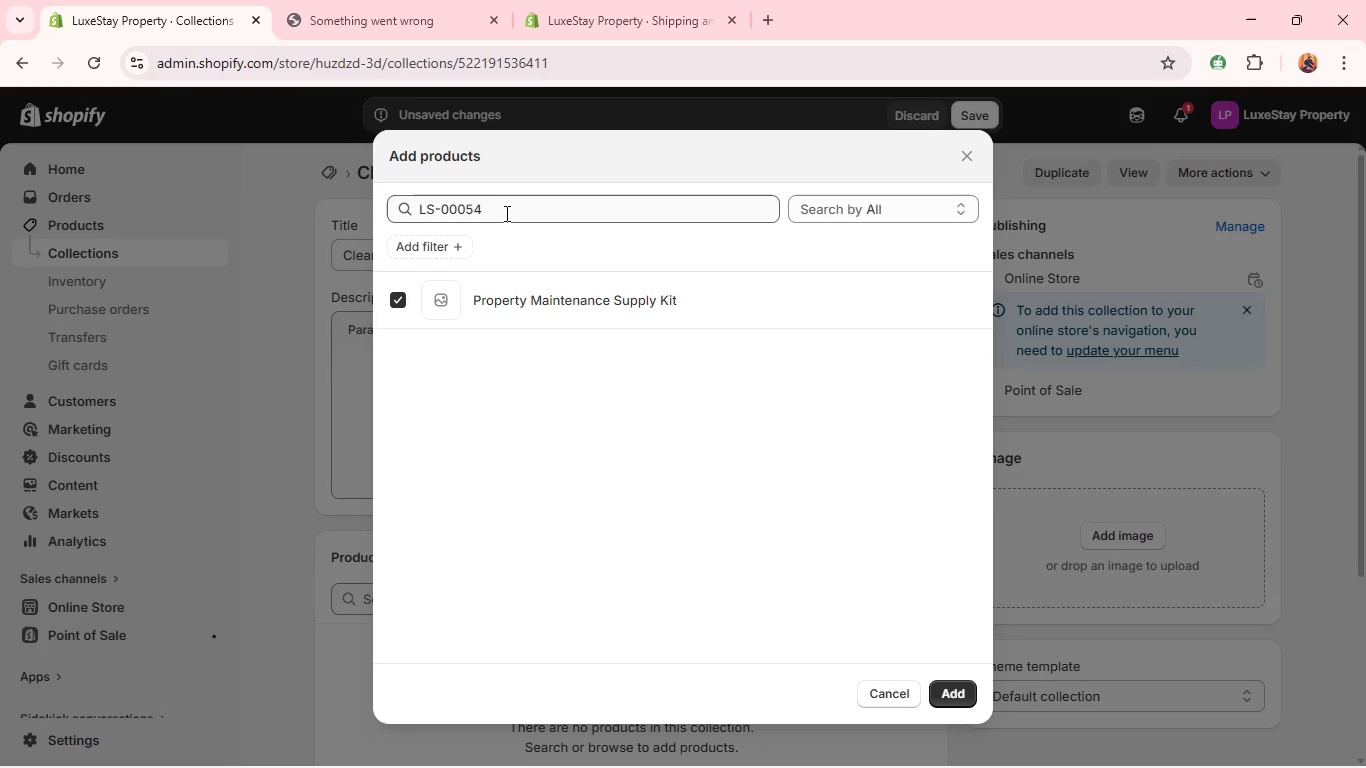 
left_click([505, 213])
 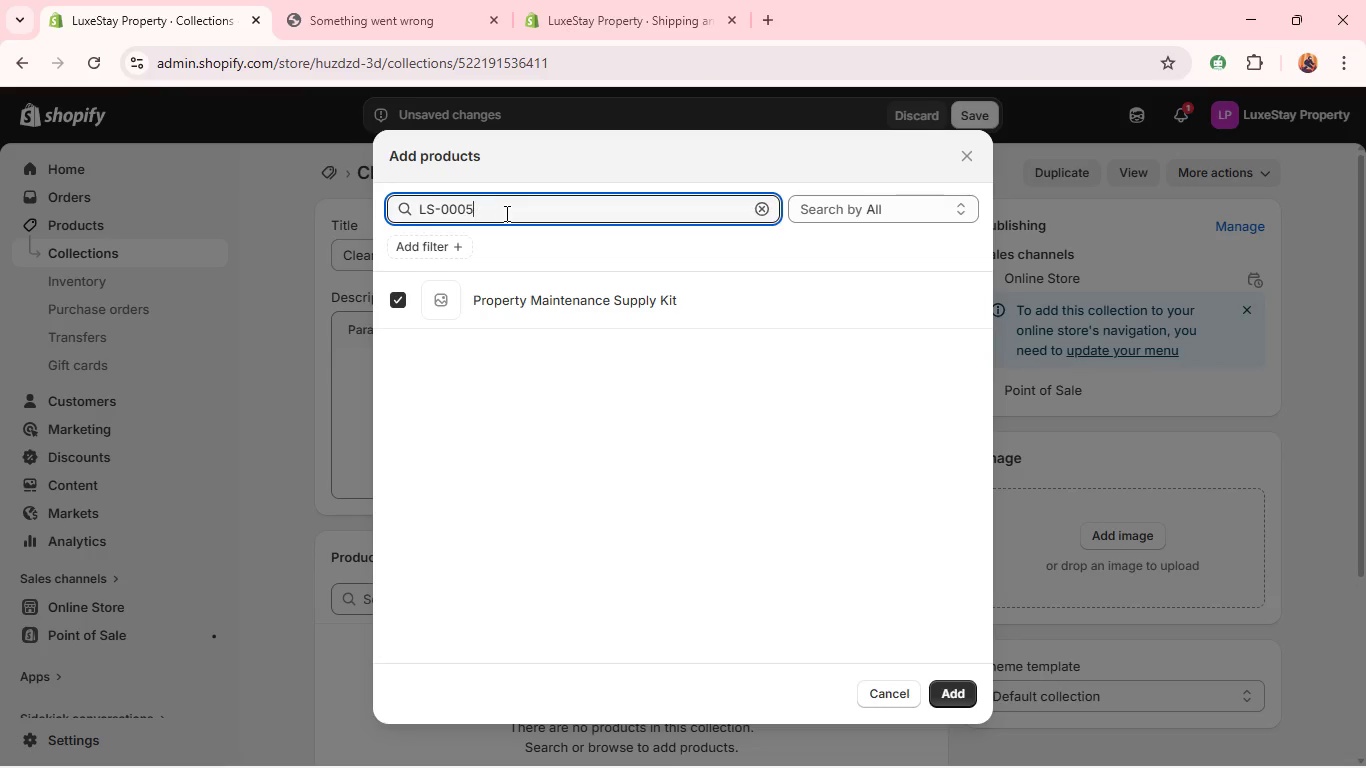 
key(Backspace)
 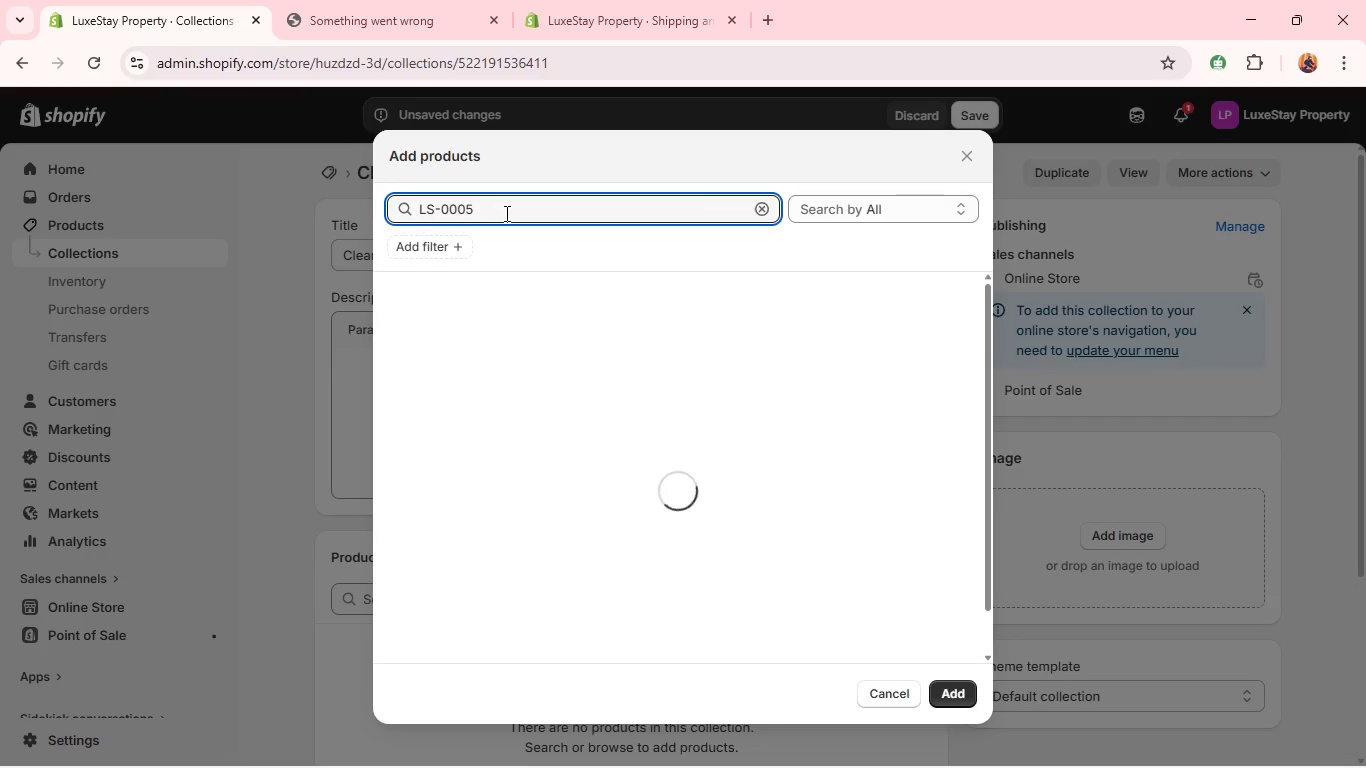 
key(8)
 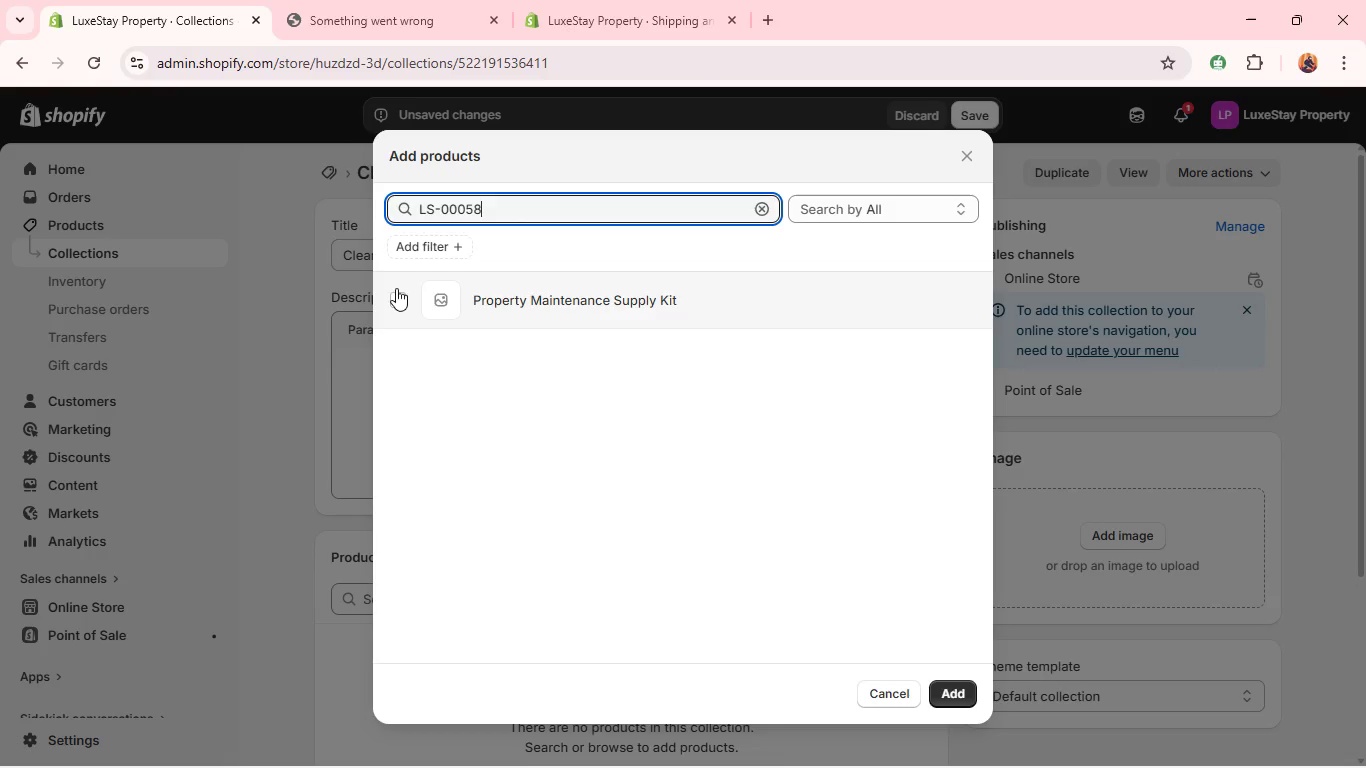 
left_click([393, 302])
 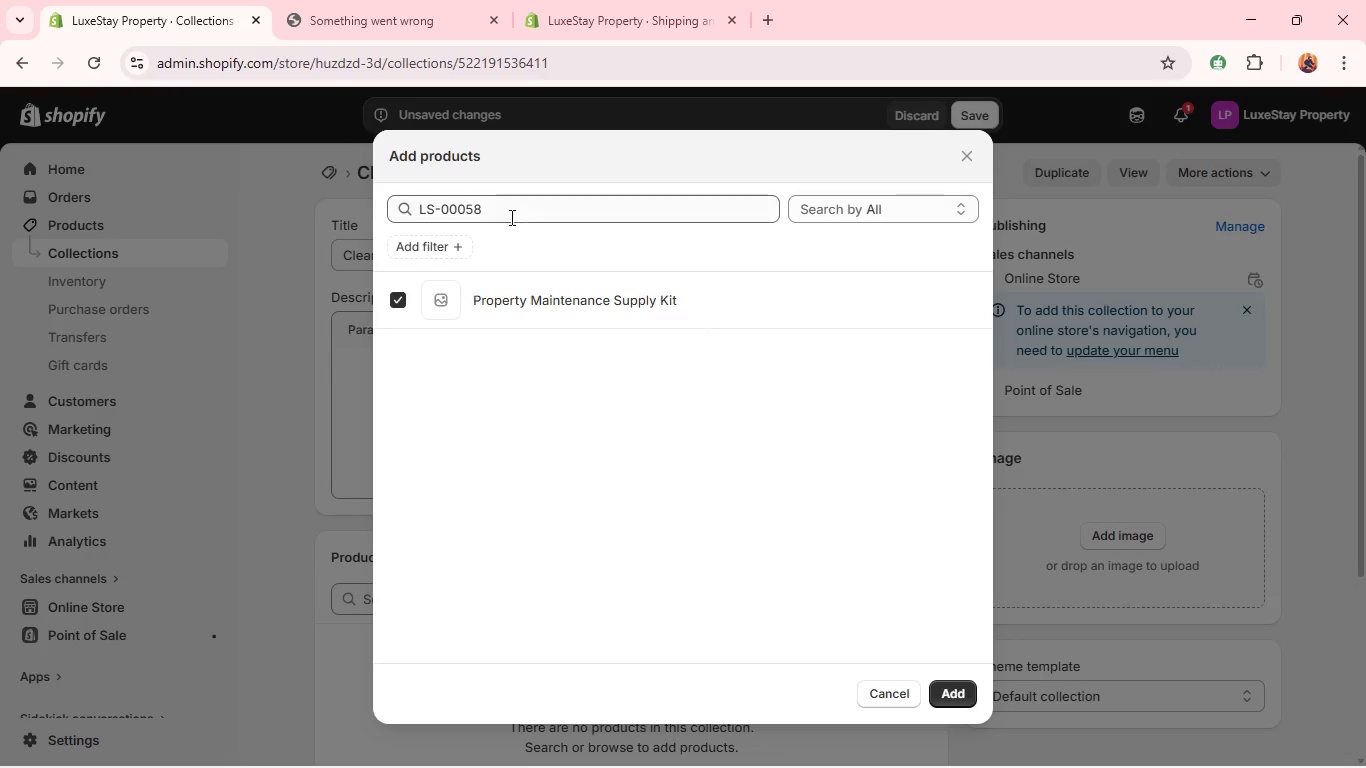 
left_click([519, 211])
 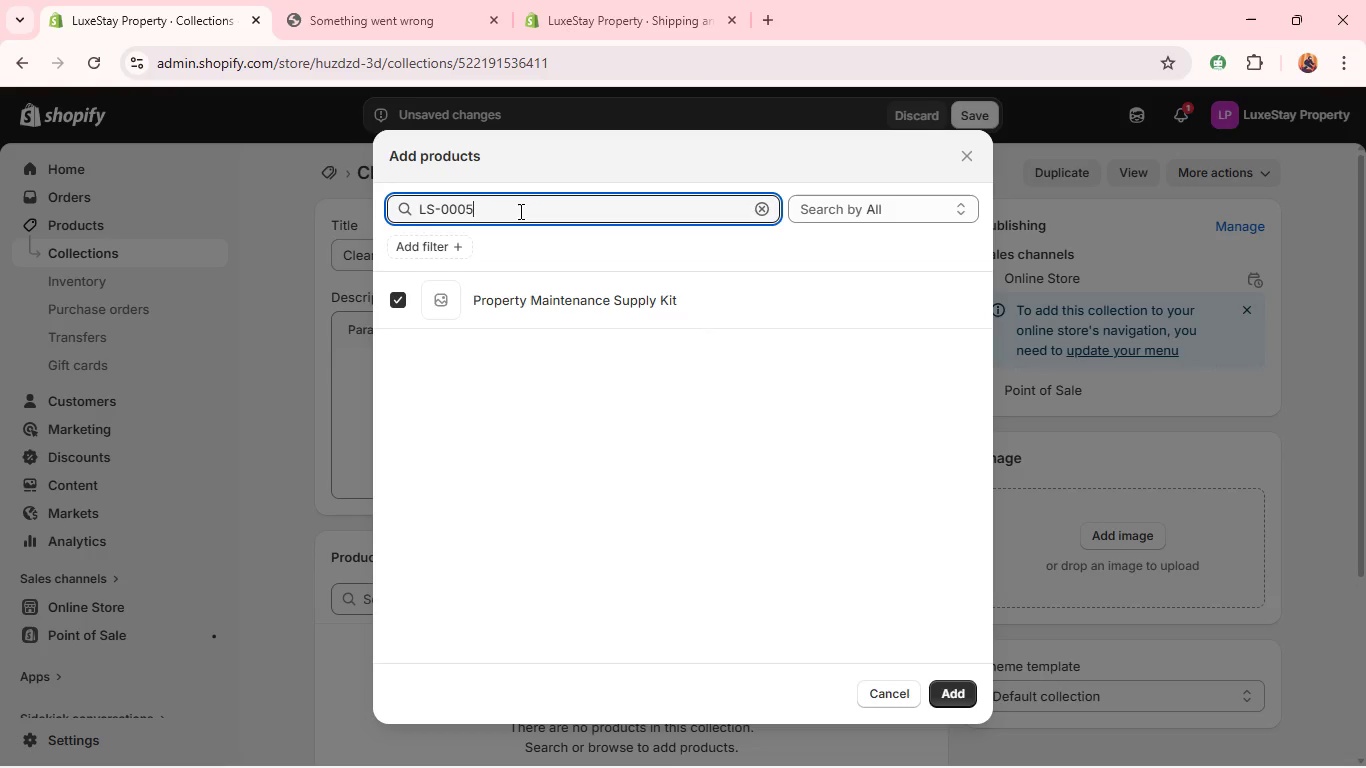 
key(Backspace)
 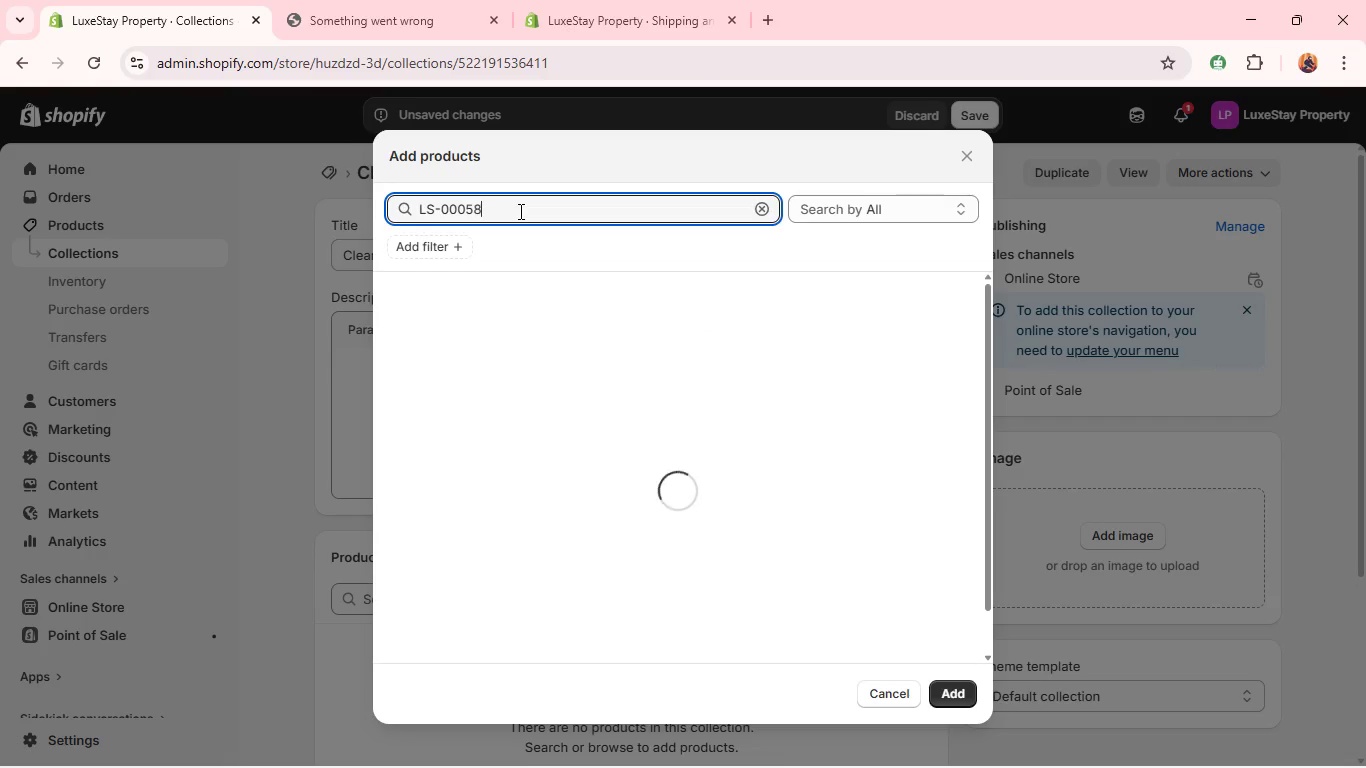 
key(8)
 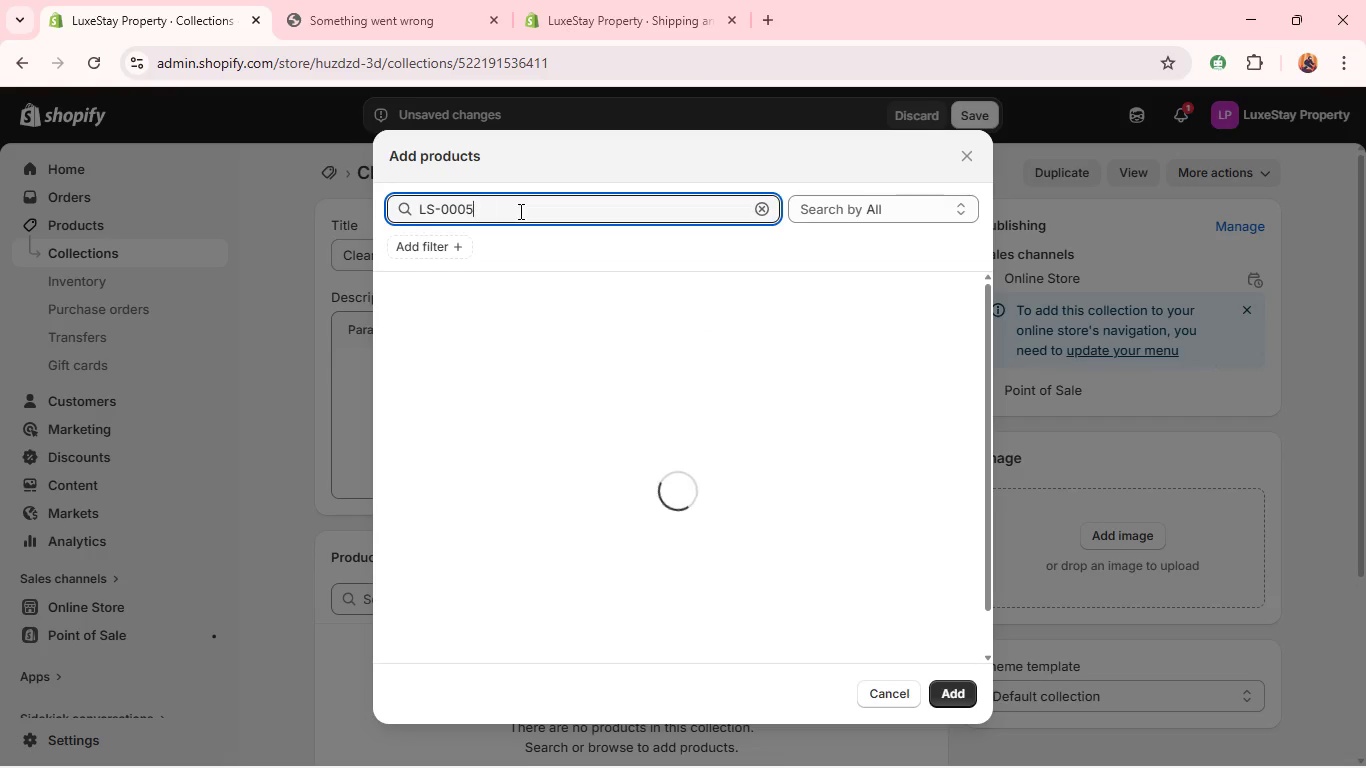 
key(Backspace)
 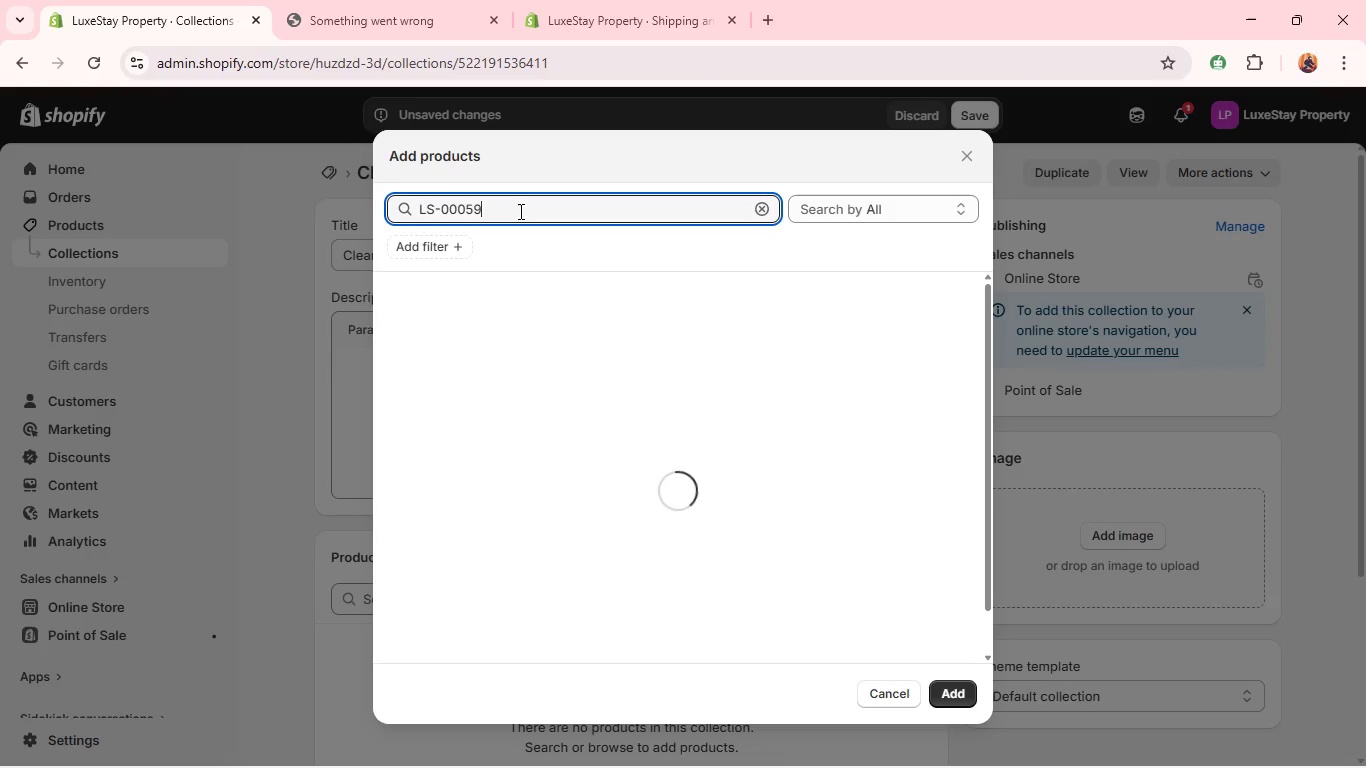 
key(9)
 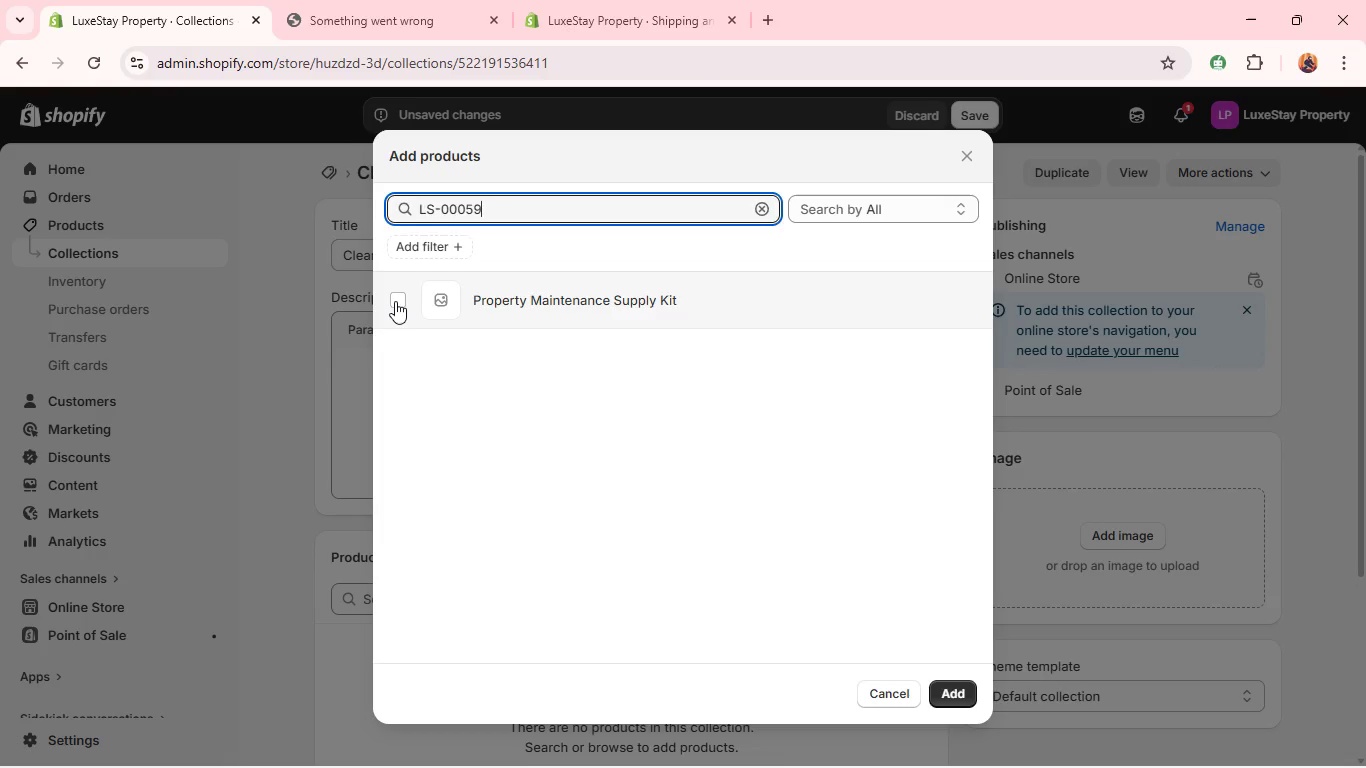 
left_click([393, 302])
 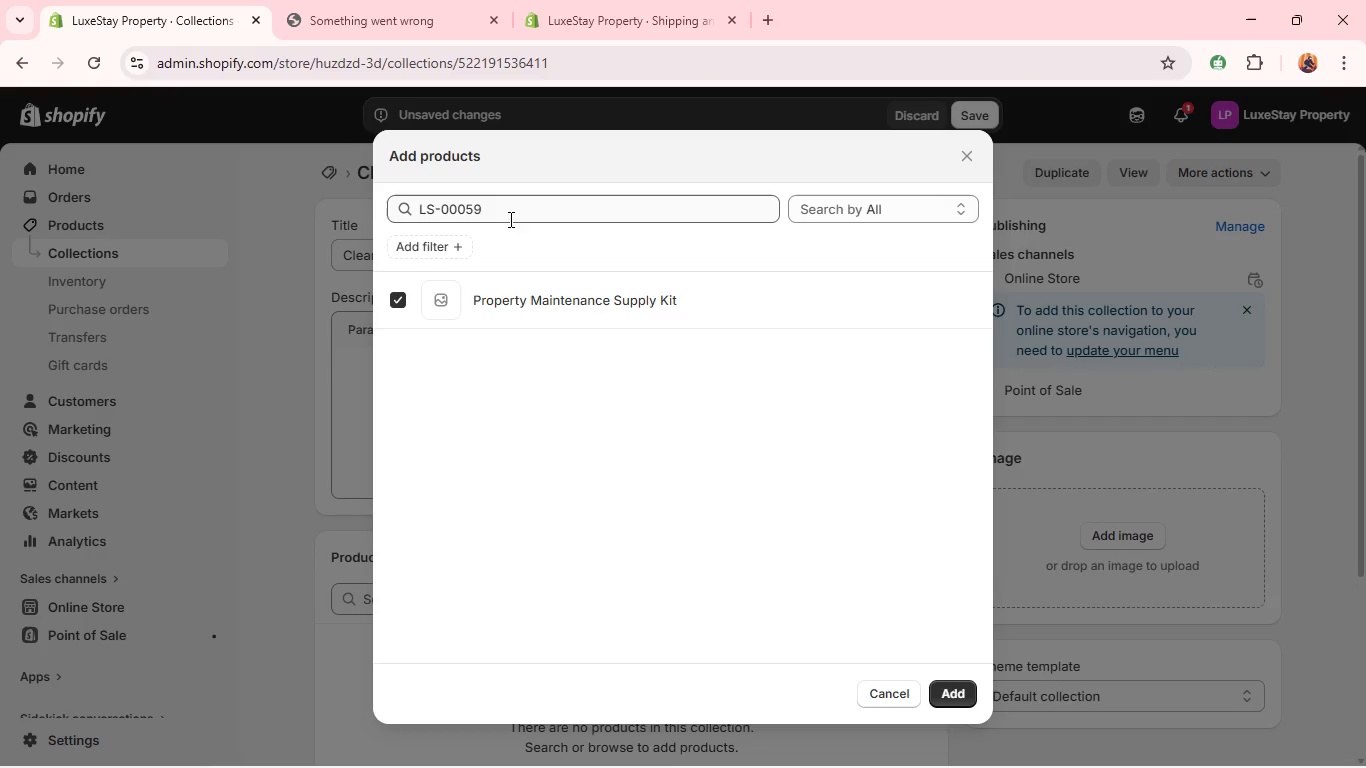 
left_click([512, 217])
 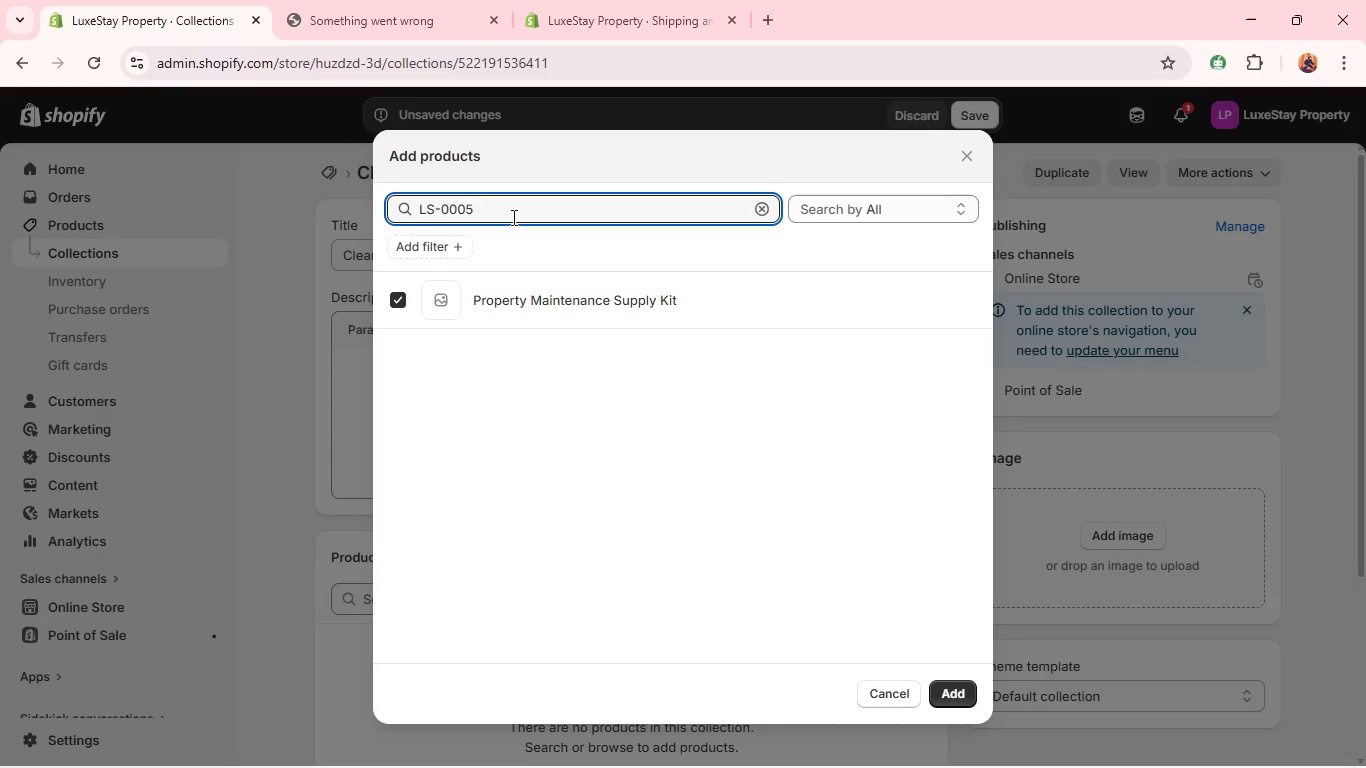 
key(Backspace)
key(Backspace)
type(70)
 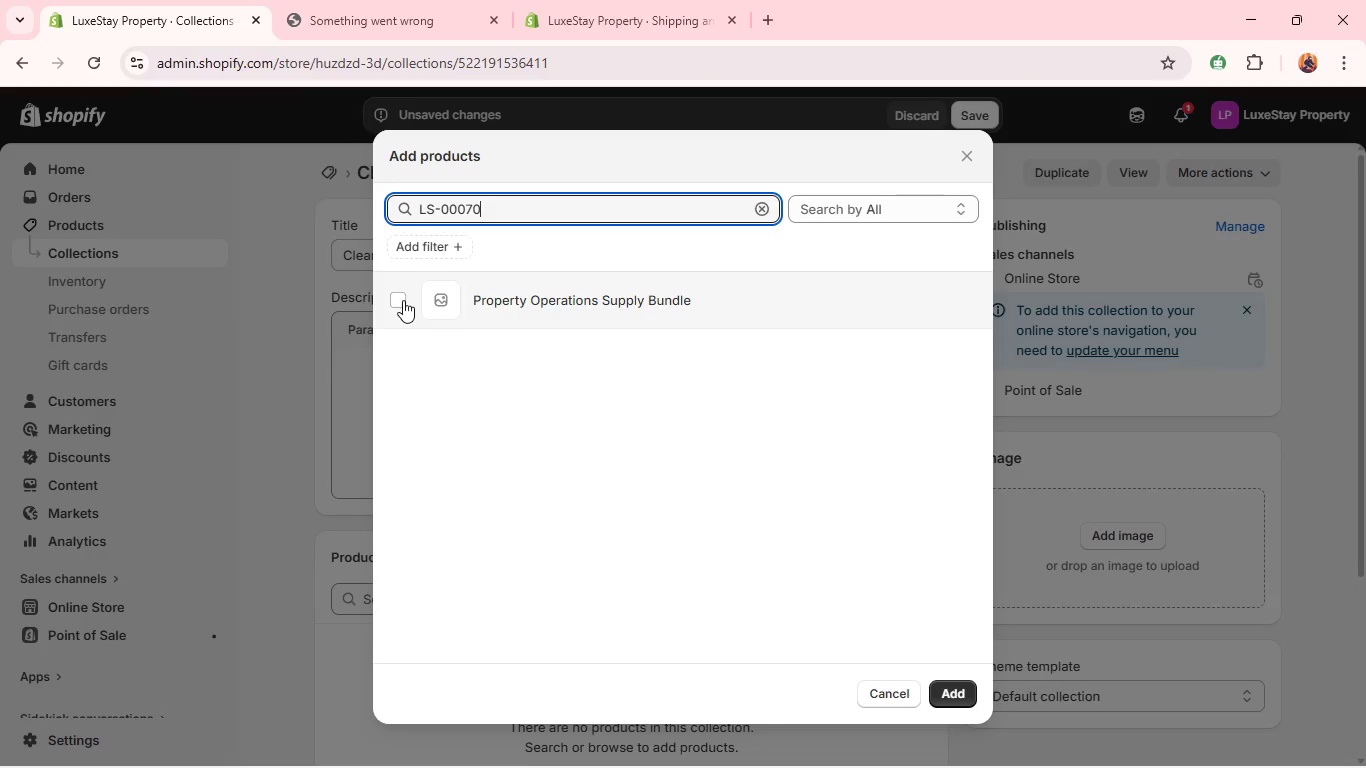 
left_click([400, 301])
 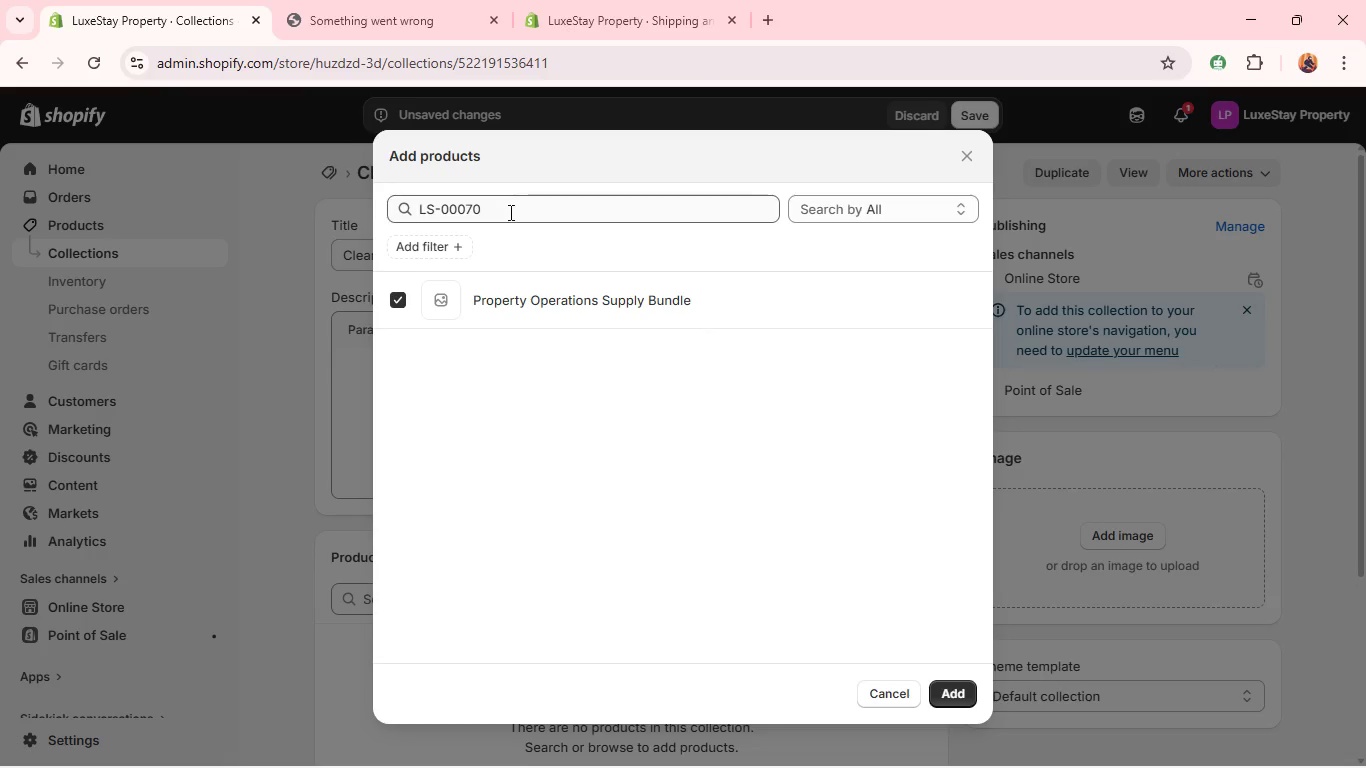 
left_click([513, 211])
 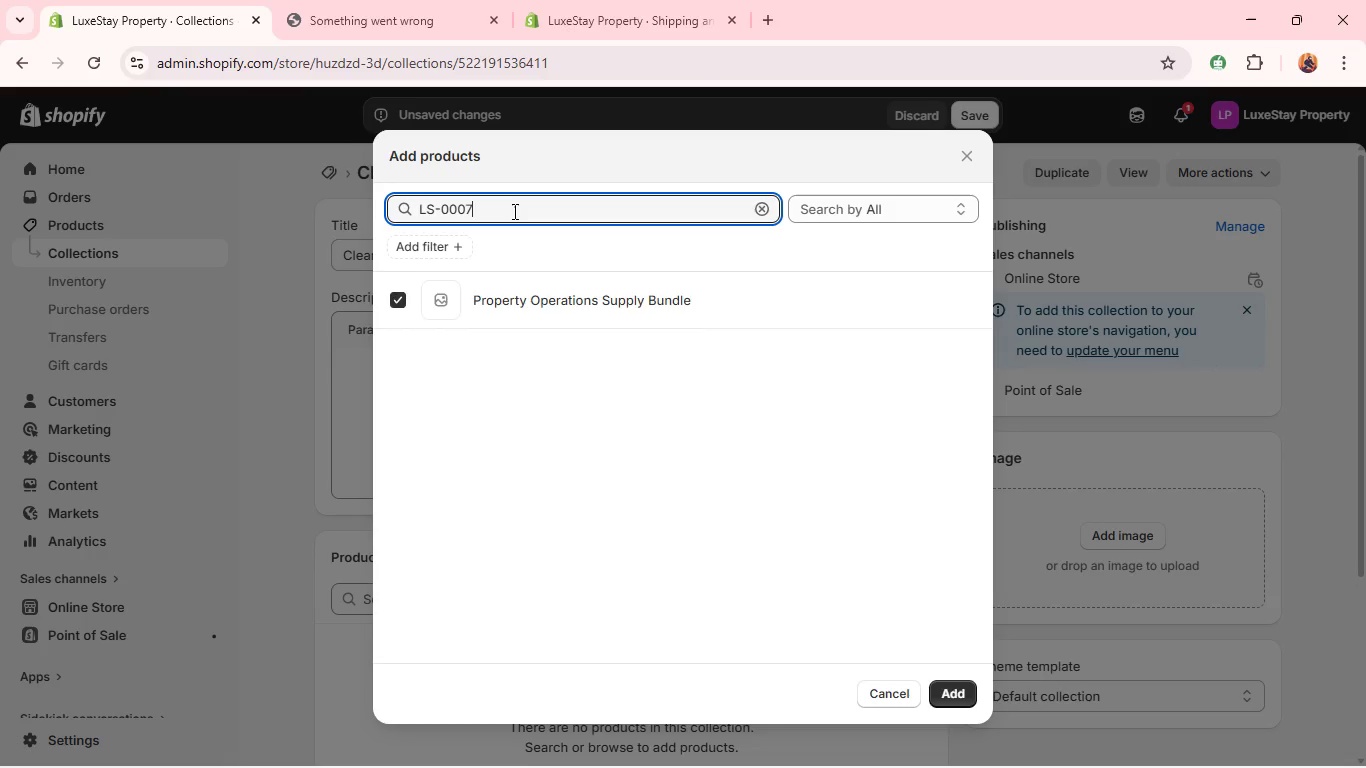 
key(Backspace)
 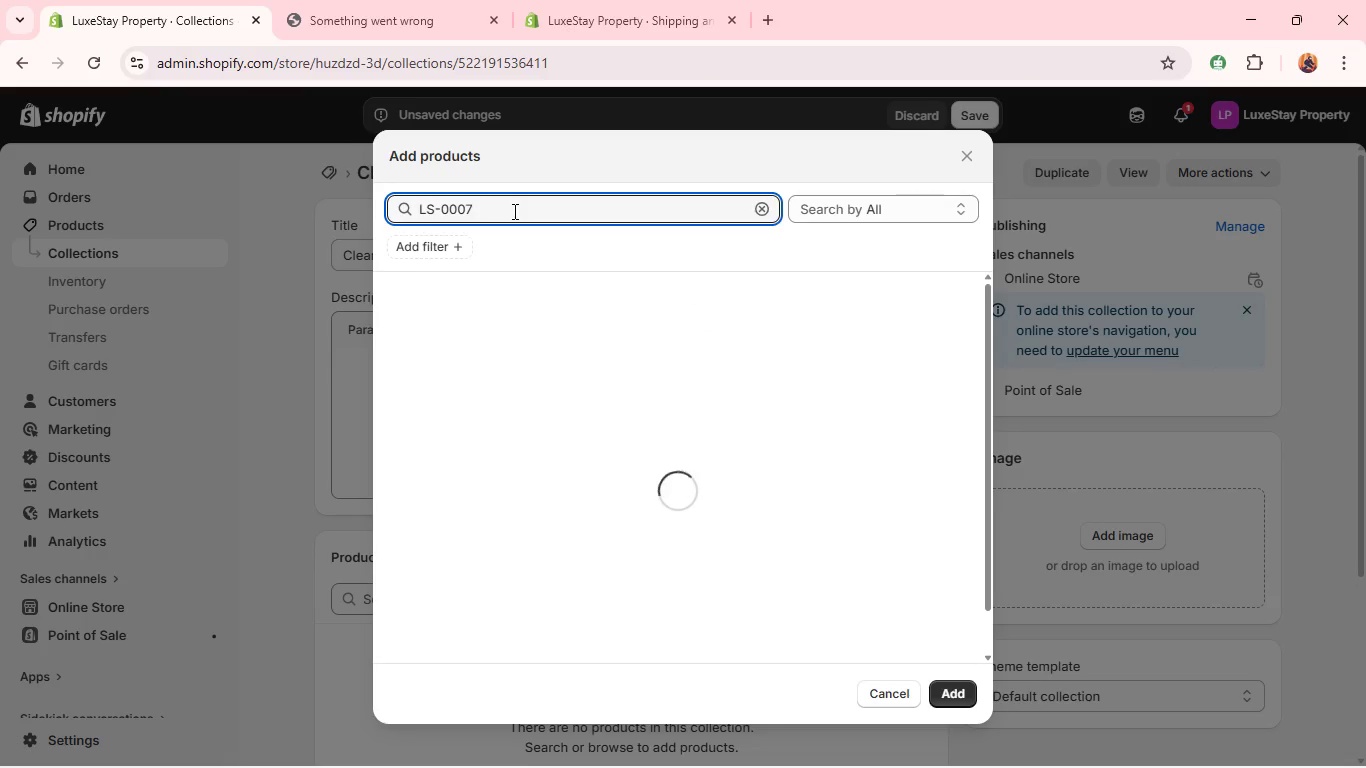 
key(5)
 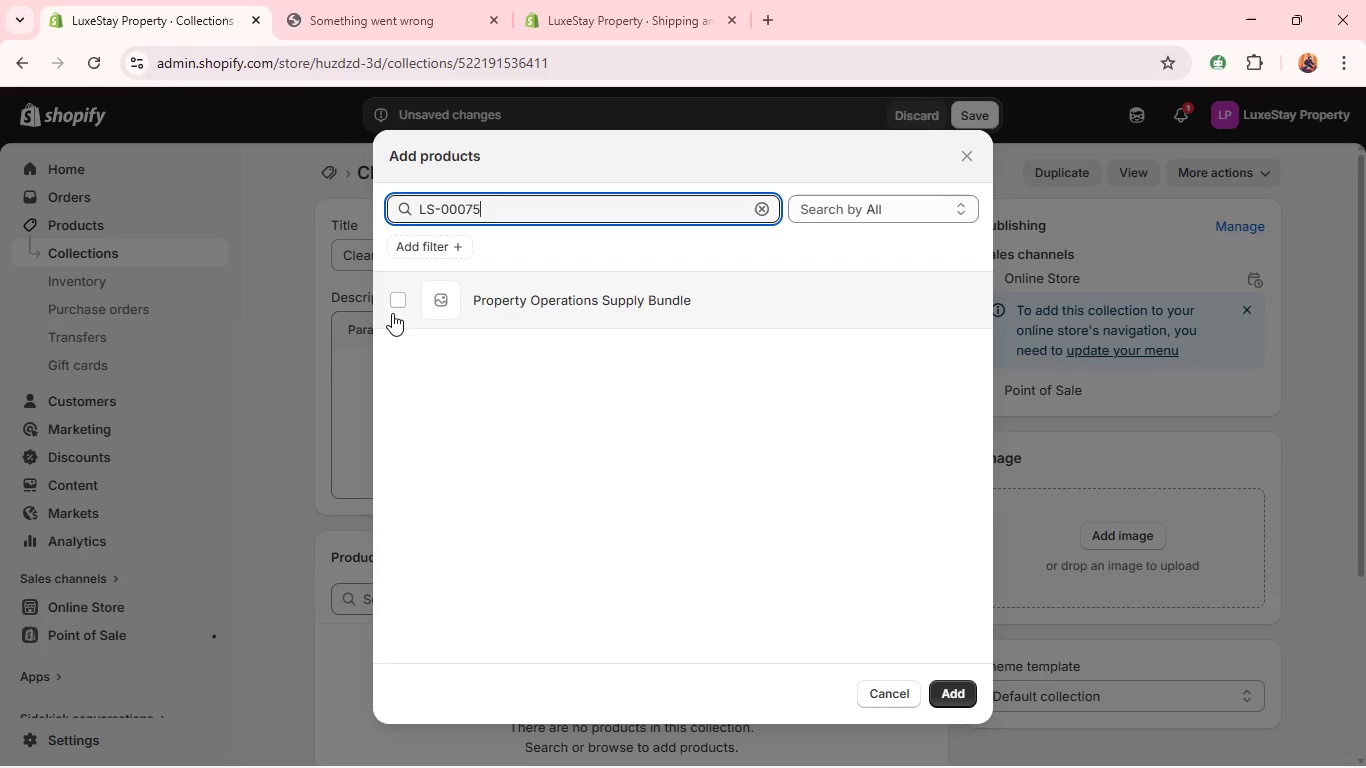 
left_click([392, 313])
 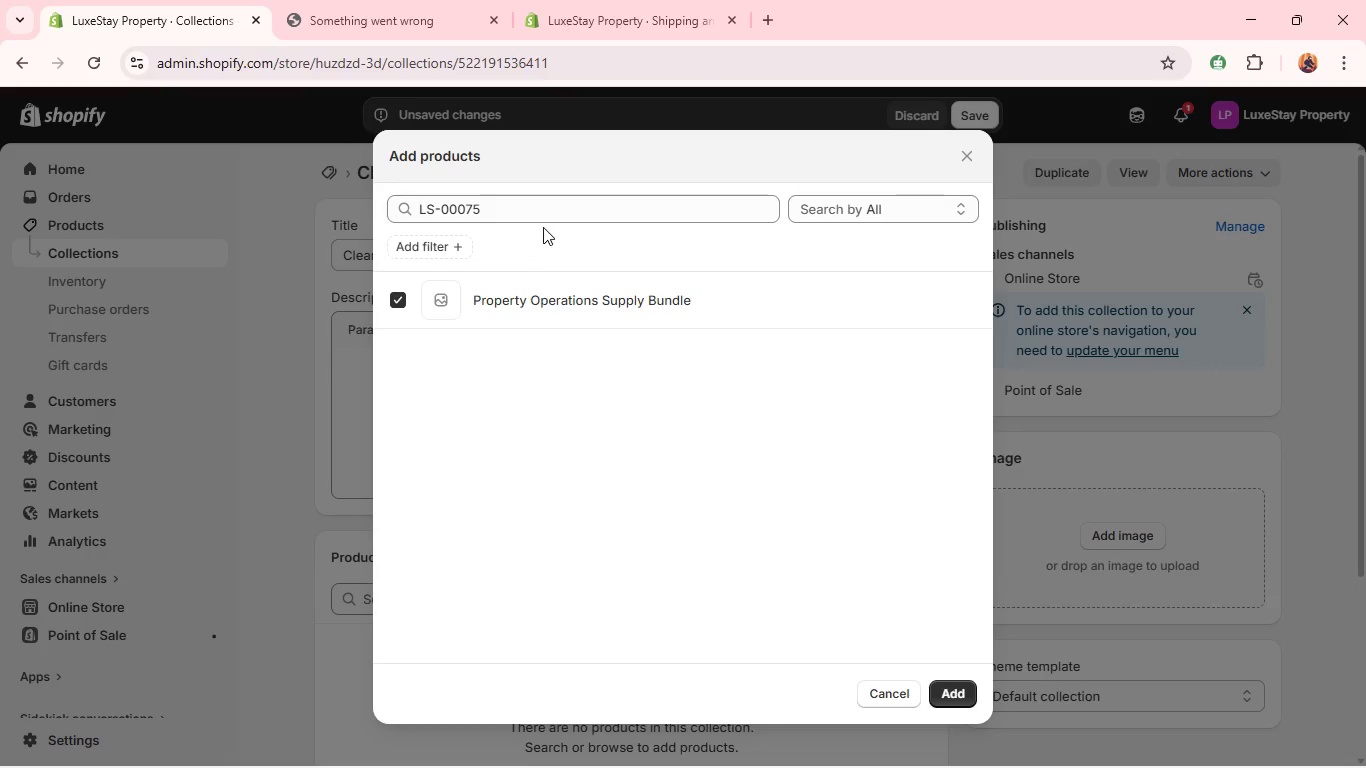 
left_click([530, 216])
 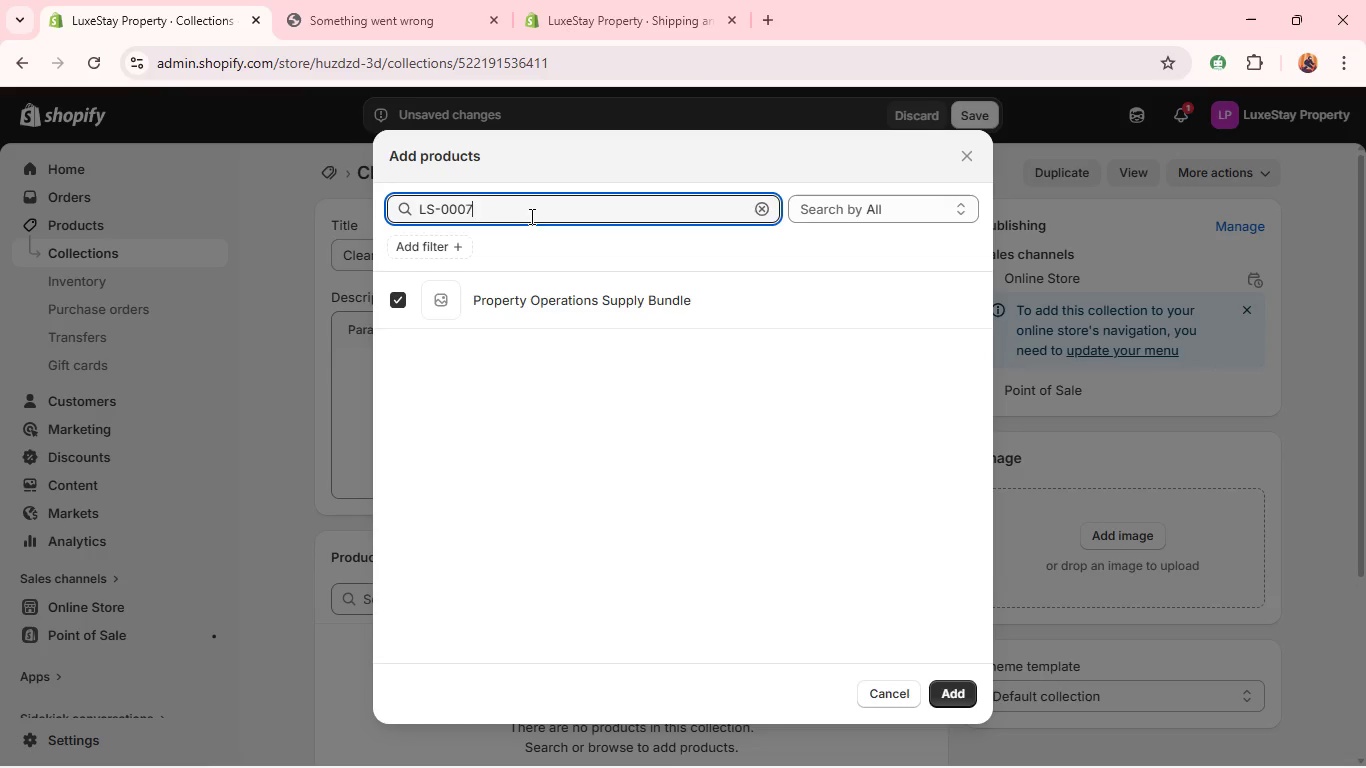 
key(Backspace)
key(Backspace)
type(83)
 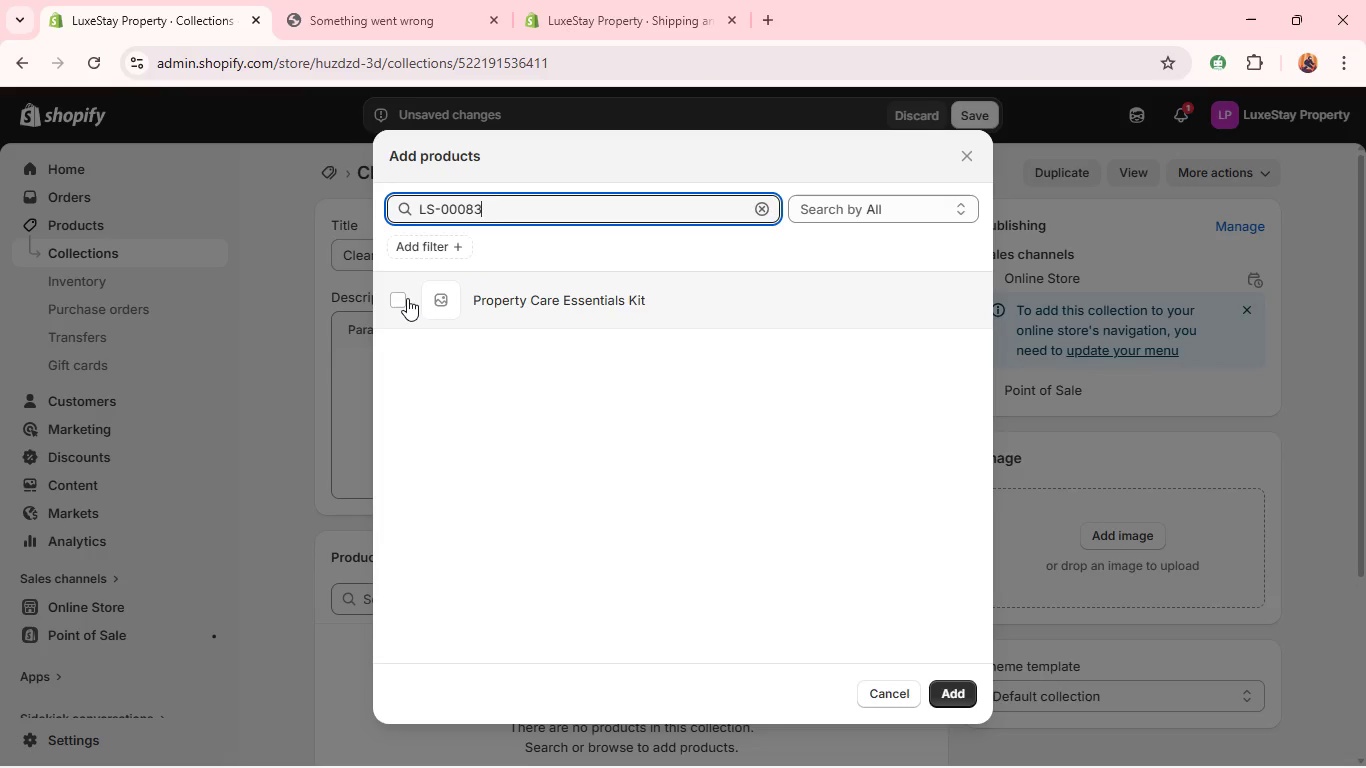 
left_click([406, 298])
 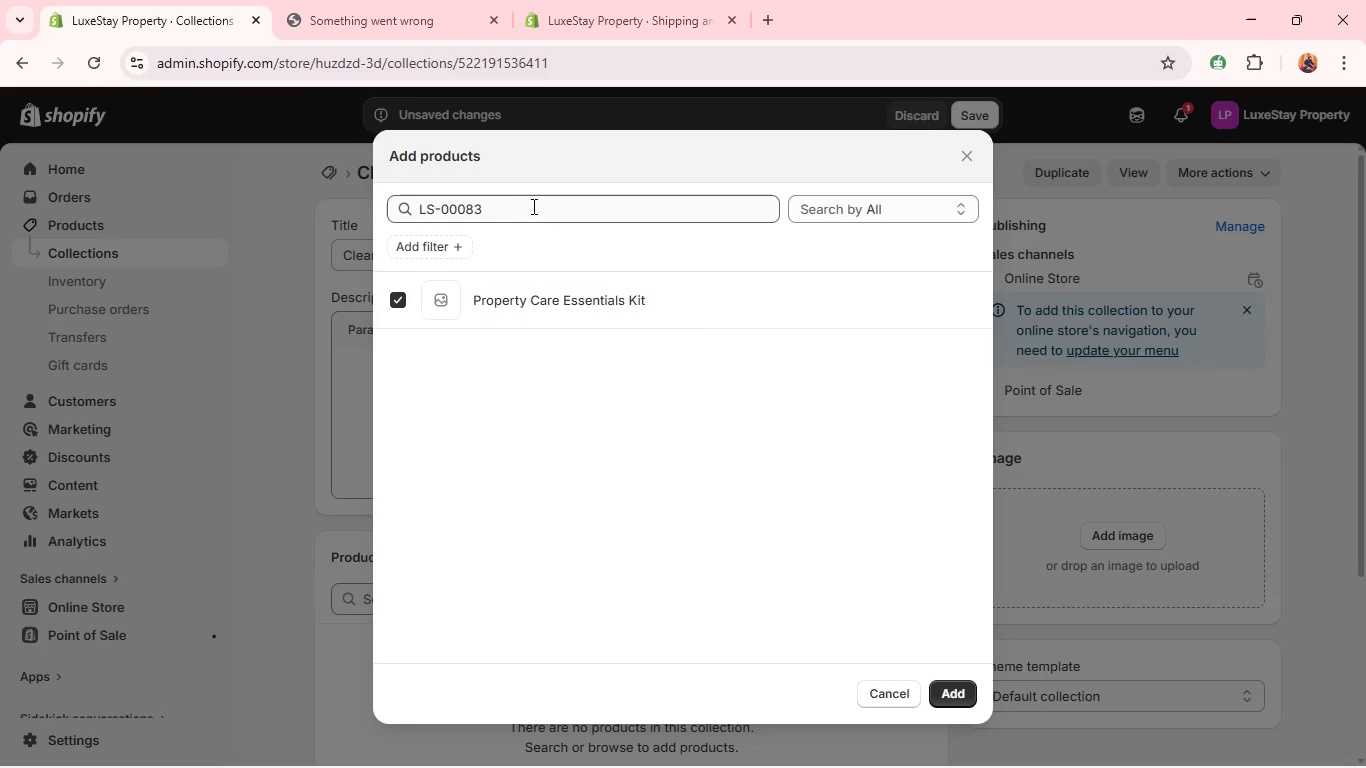 
left_click([533, 206])
 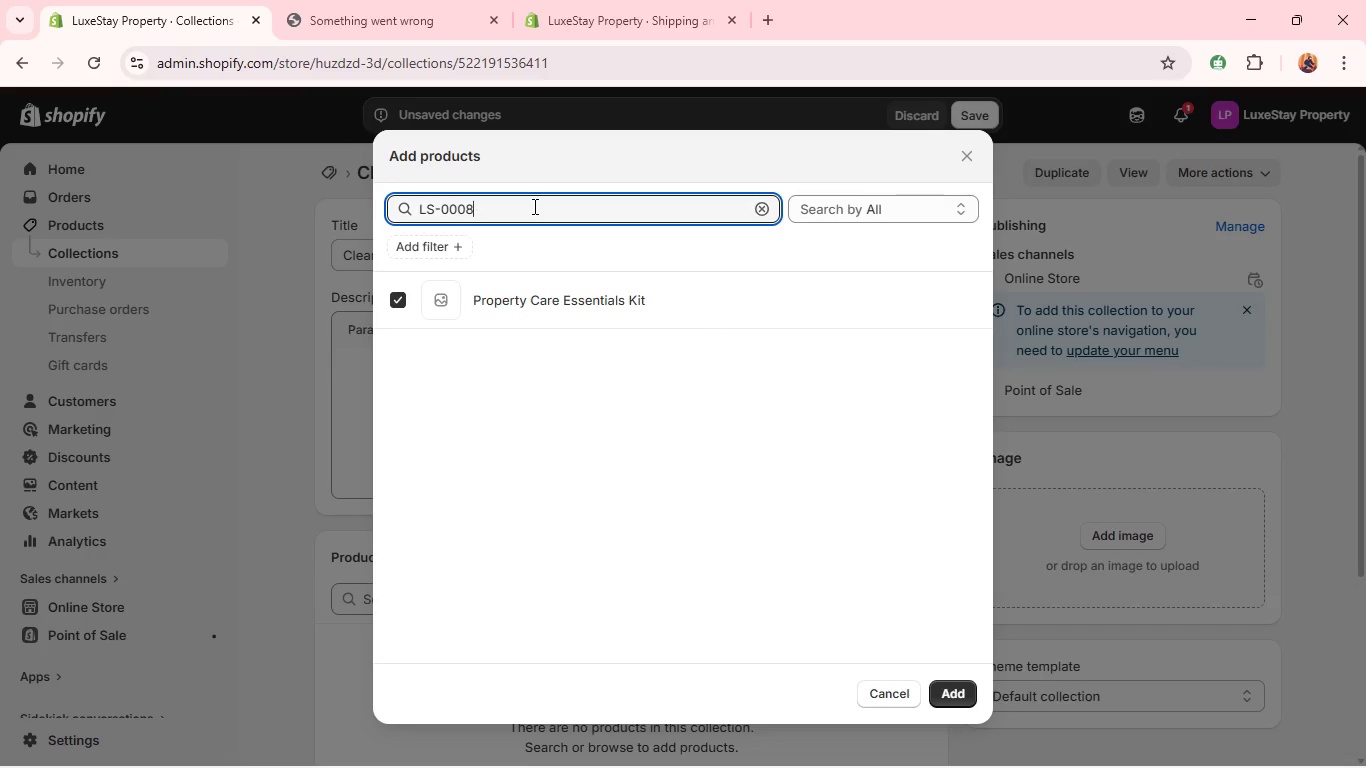 
key(Backspace)
 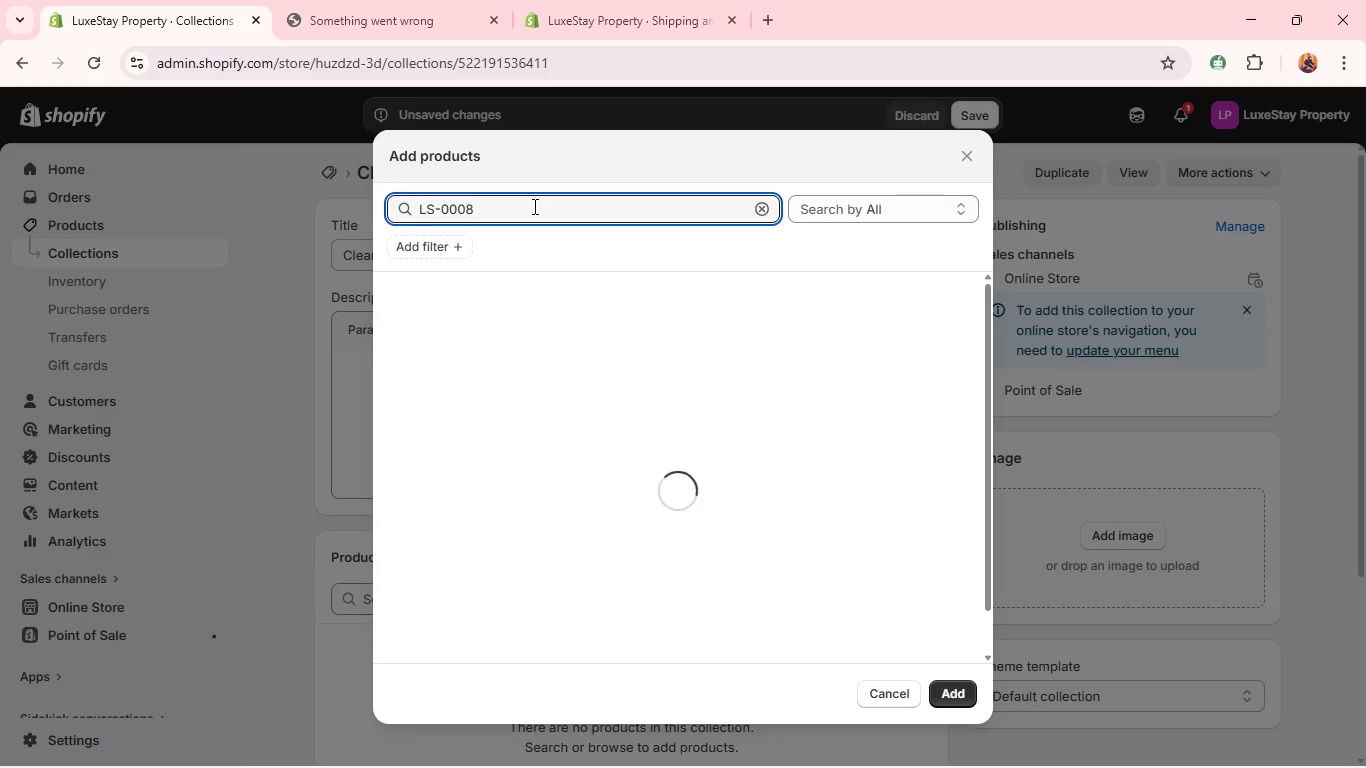 
key(4)
 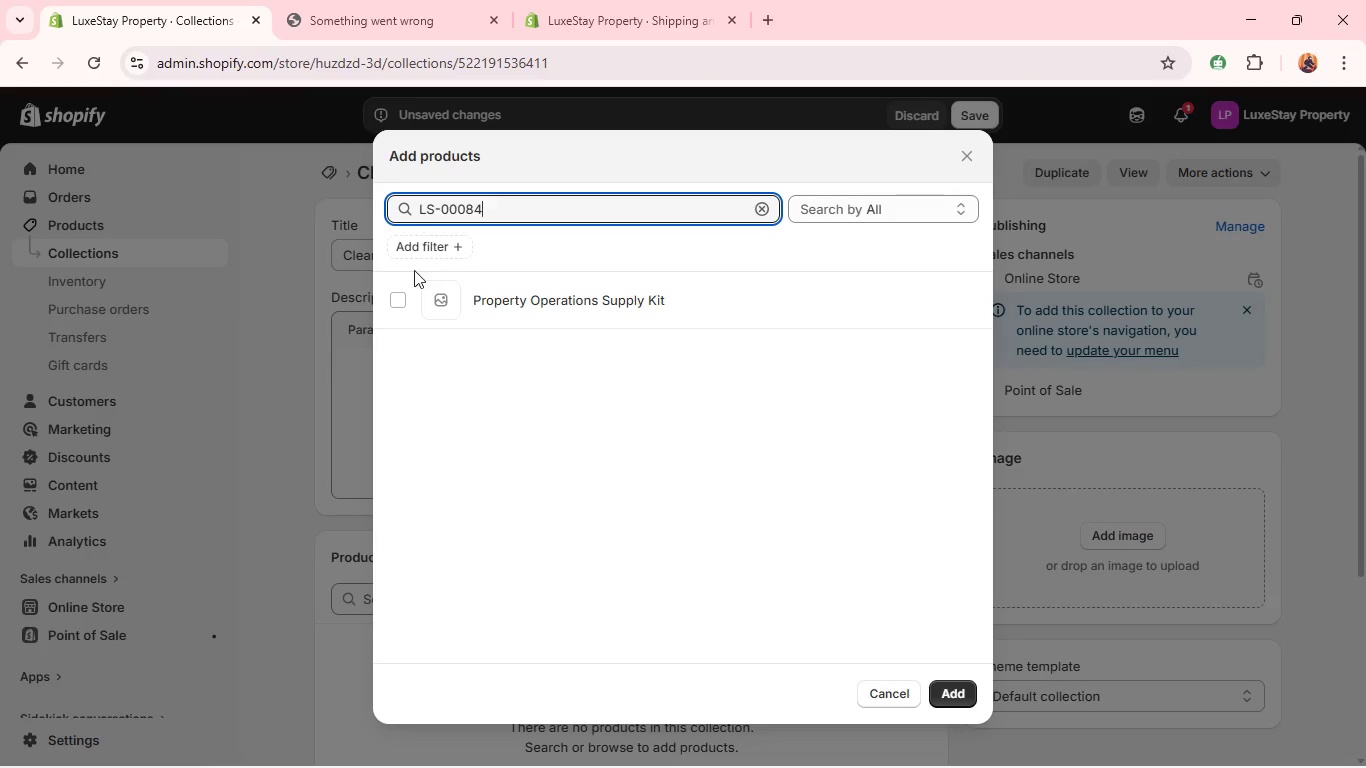 
left_click([401, 302])
 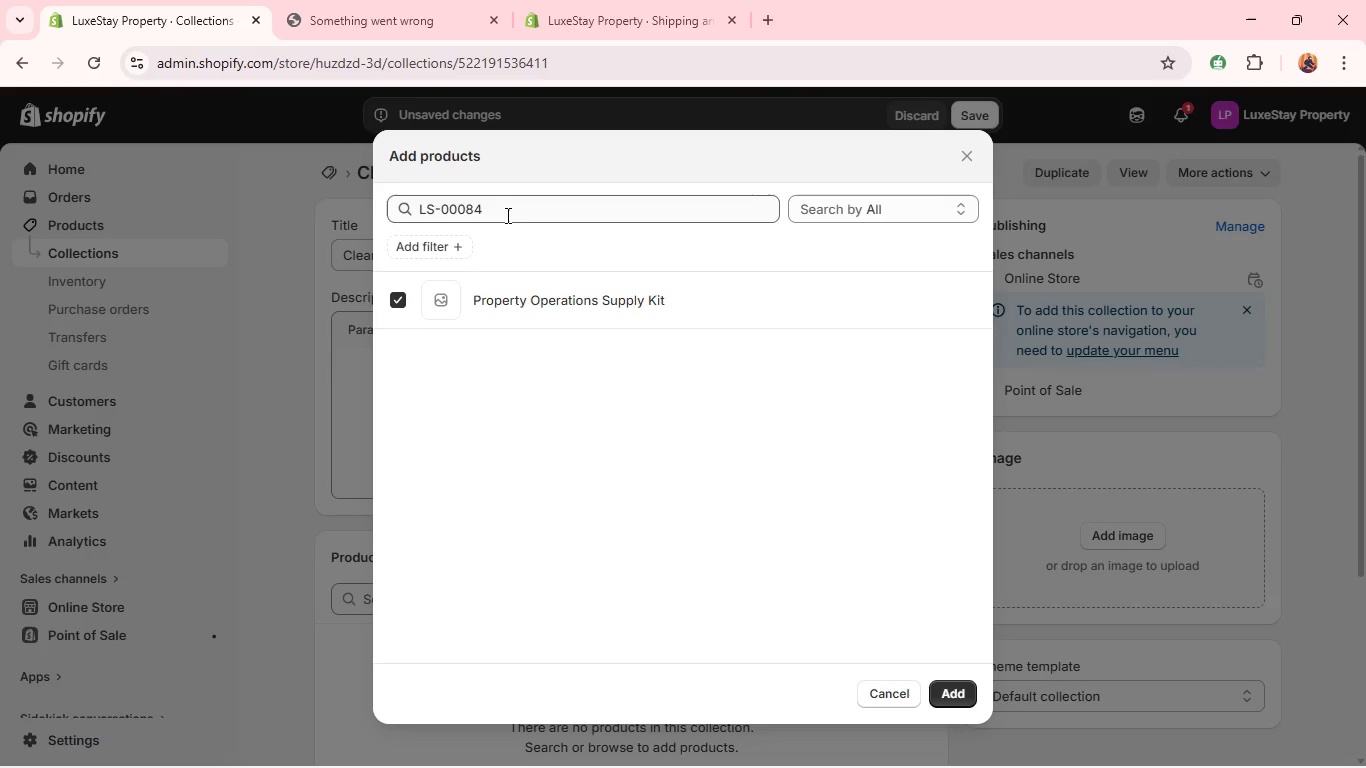 
left_click([506, 215])
 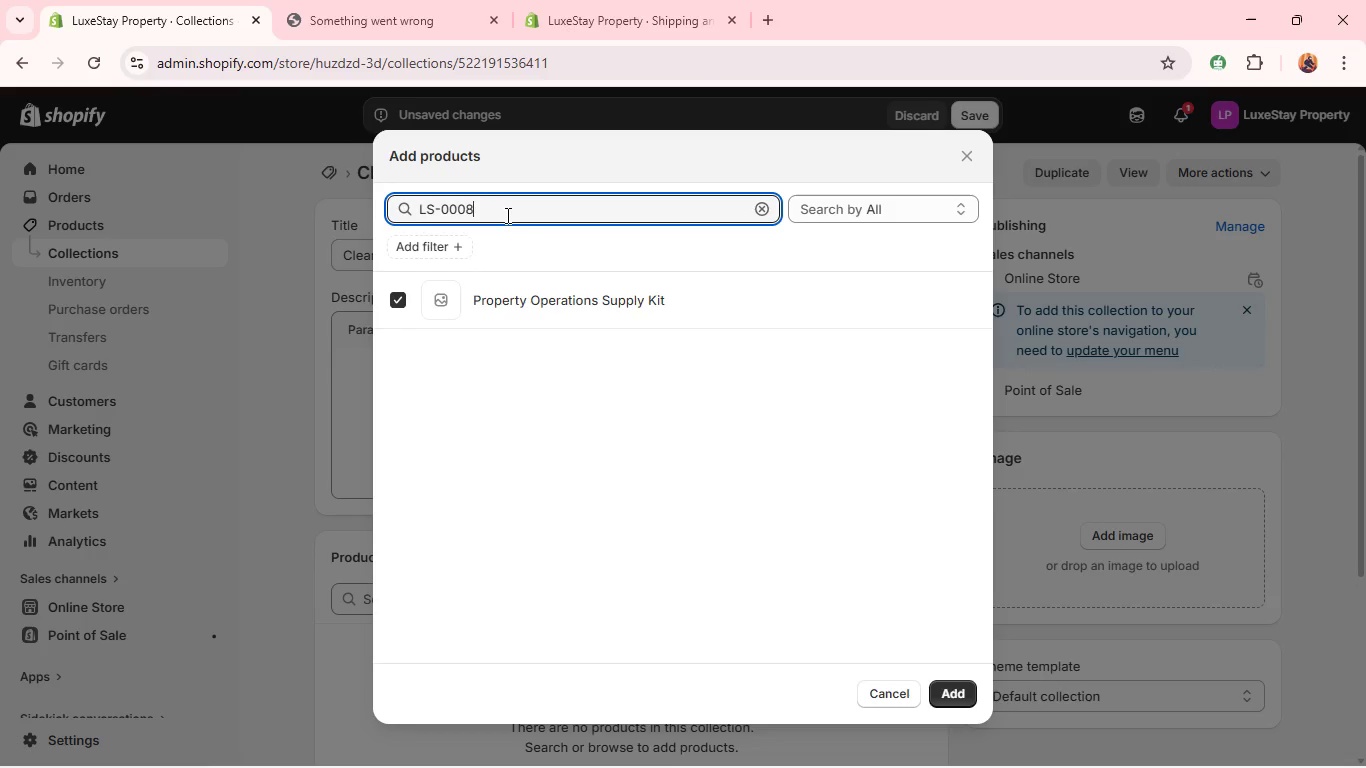 
key(Backspace)
 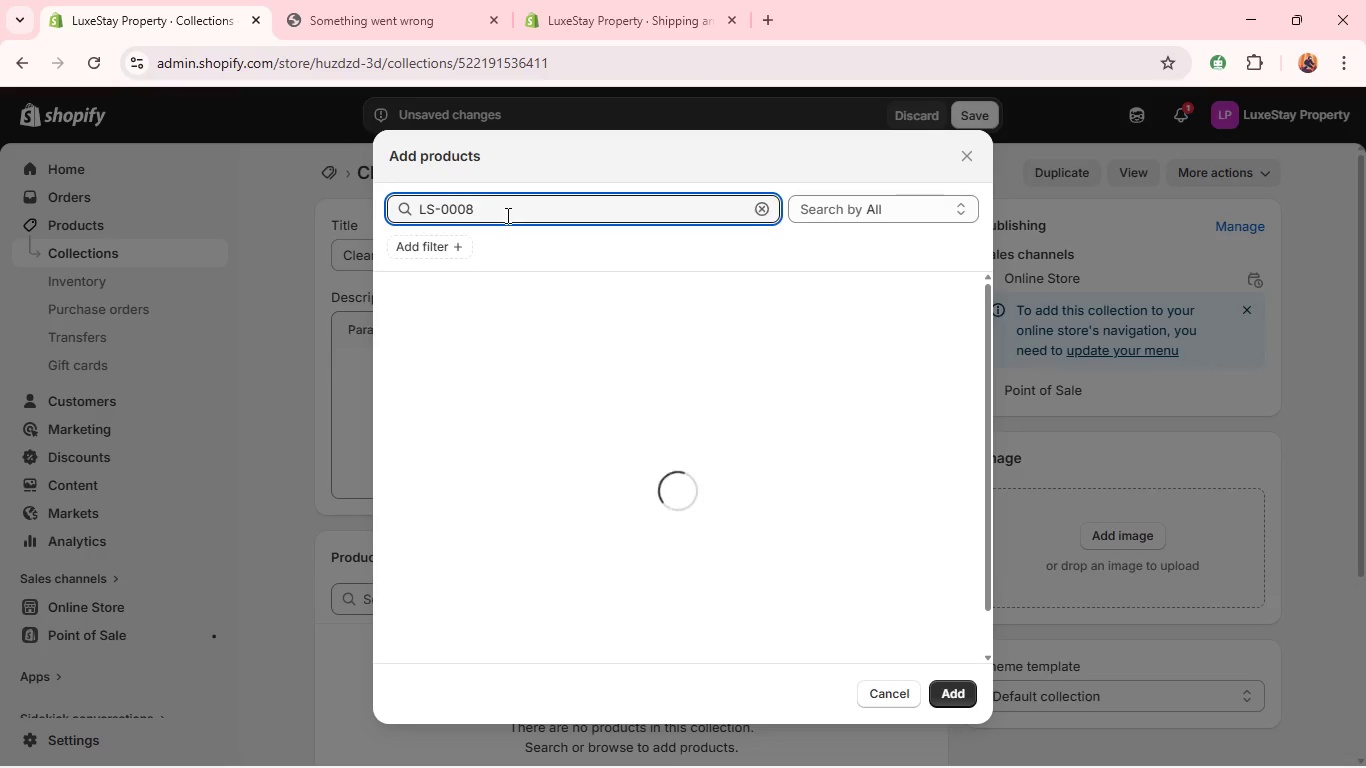 
key(5)
 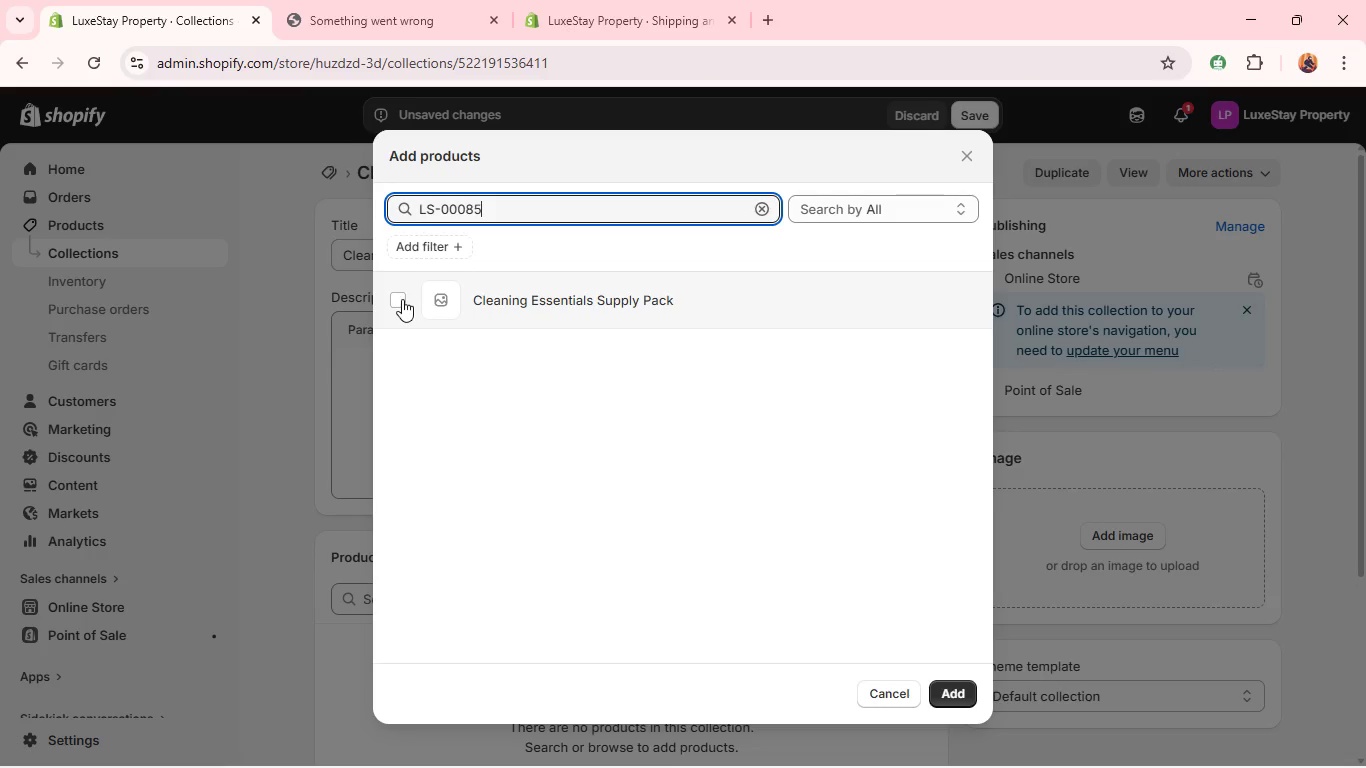 
left_click([396, 301])
 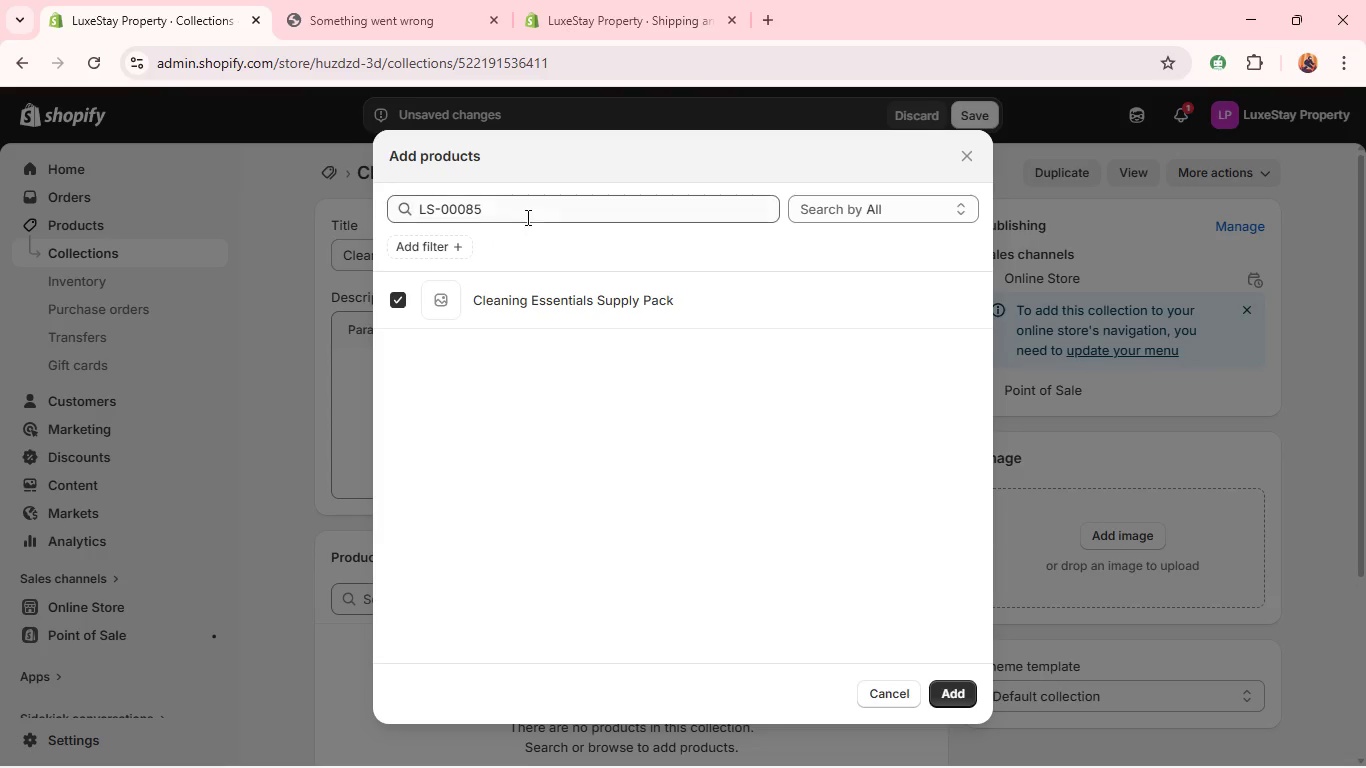 
left_click([531, 214])
 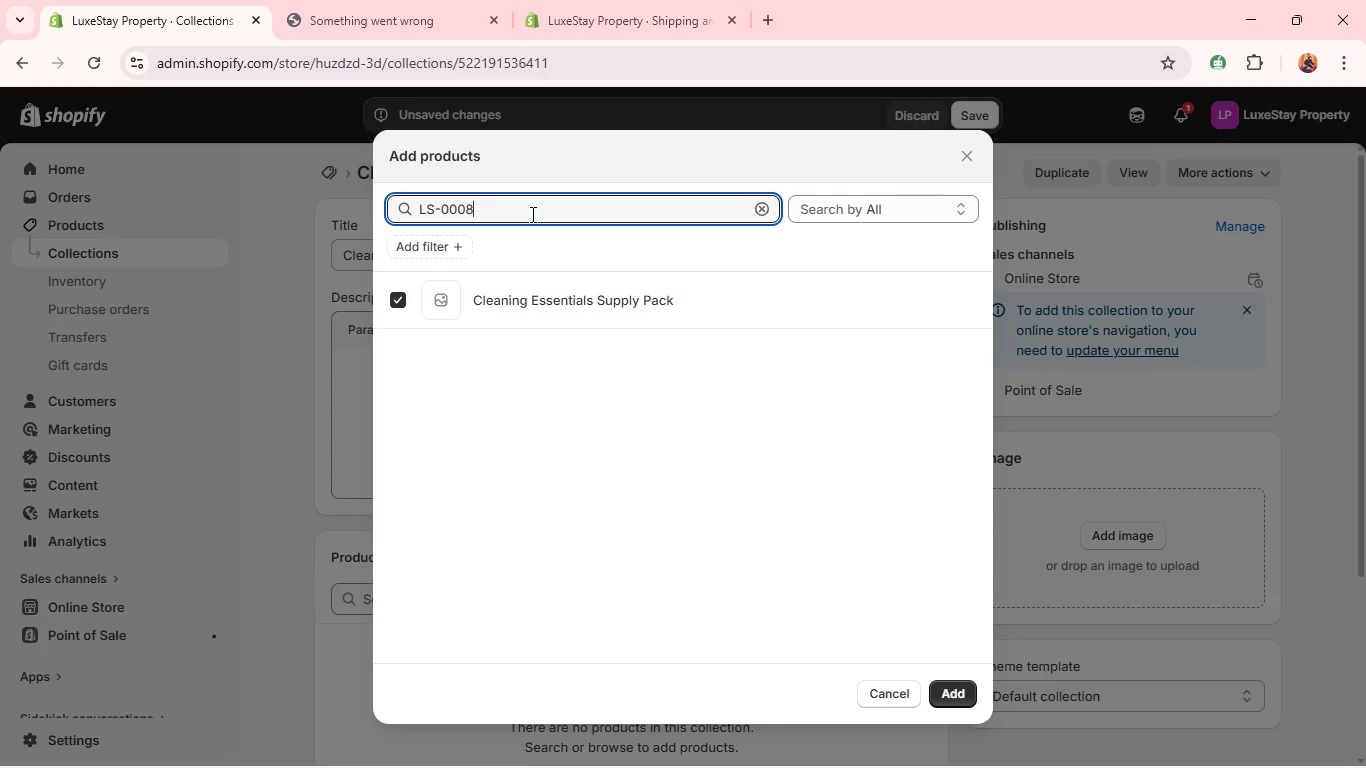 
key(Backspace)
 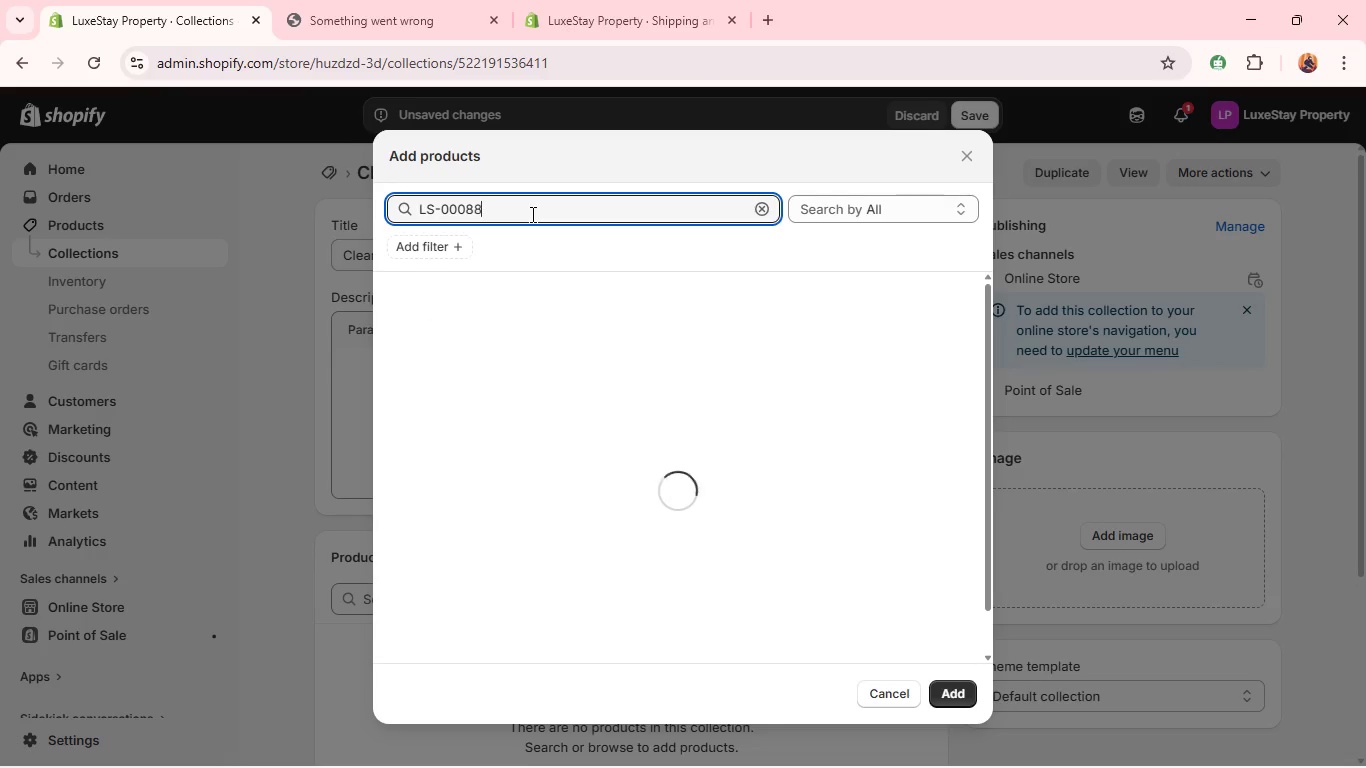 
key(8)
 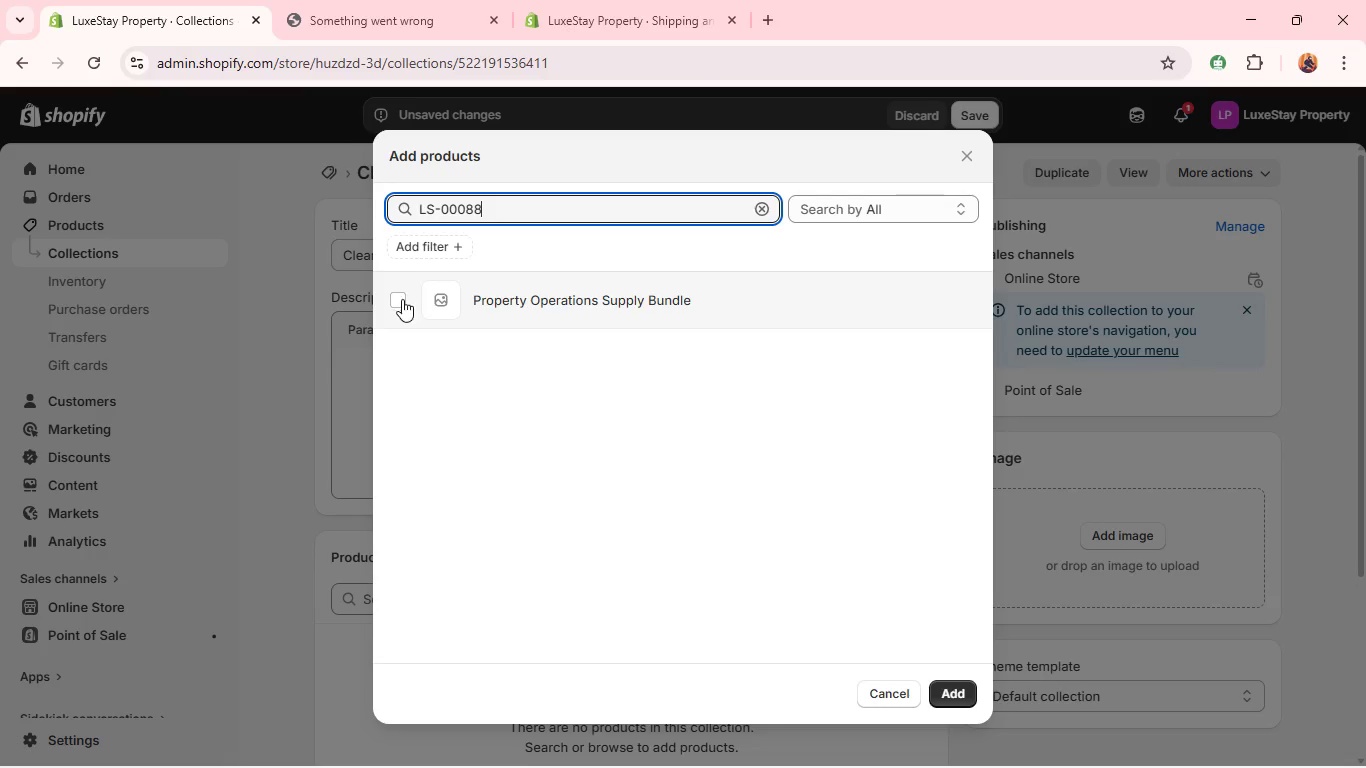 
left_click([400, 301])
 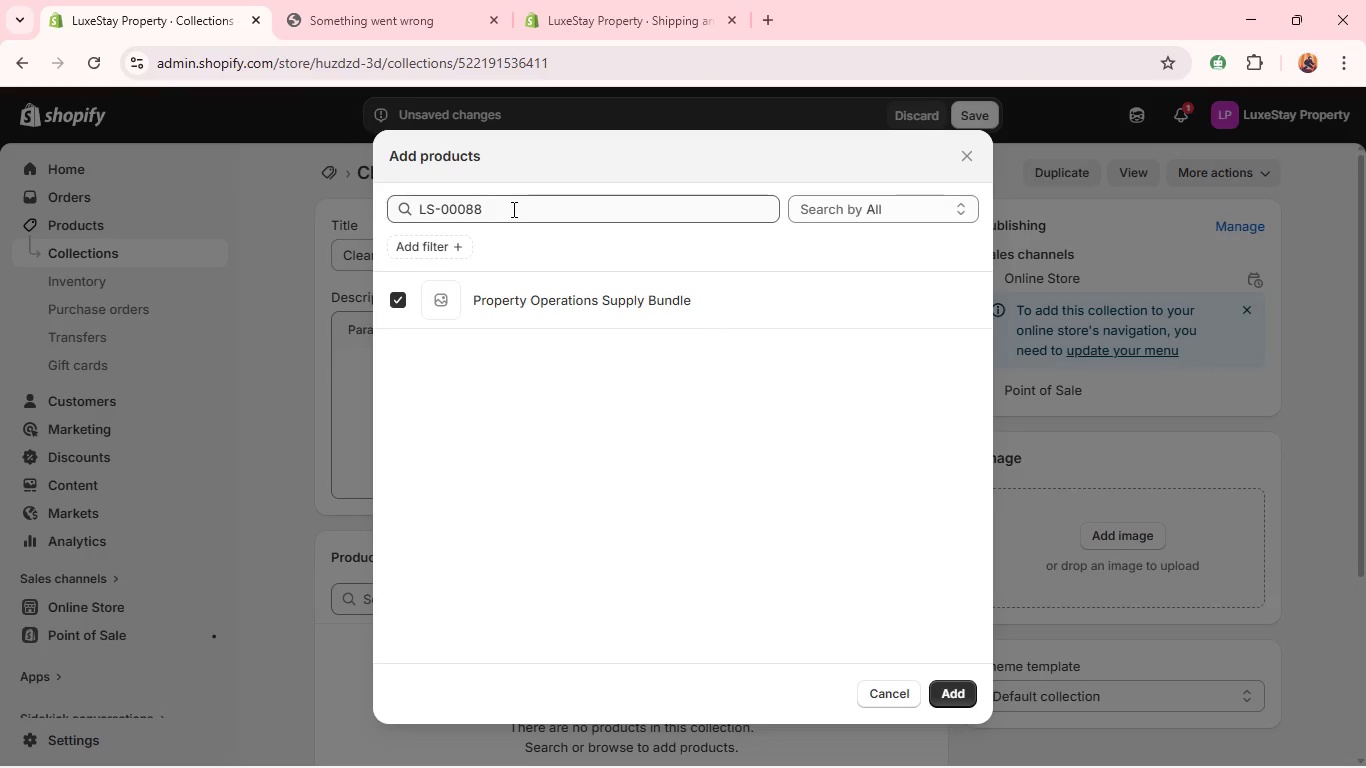 
left_click([512, 209])
 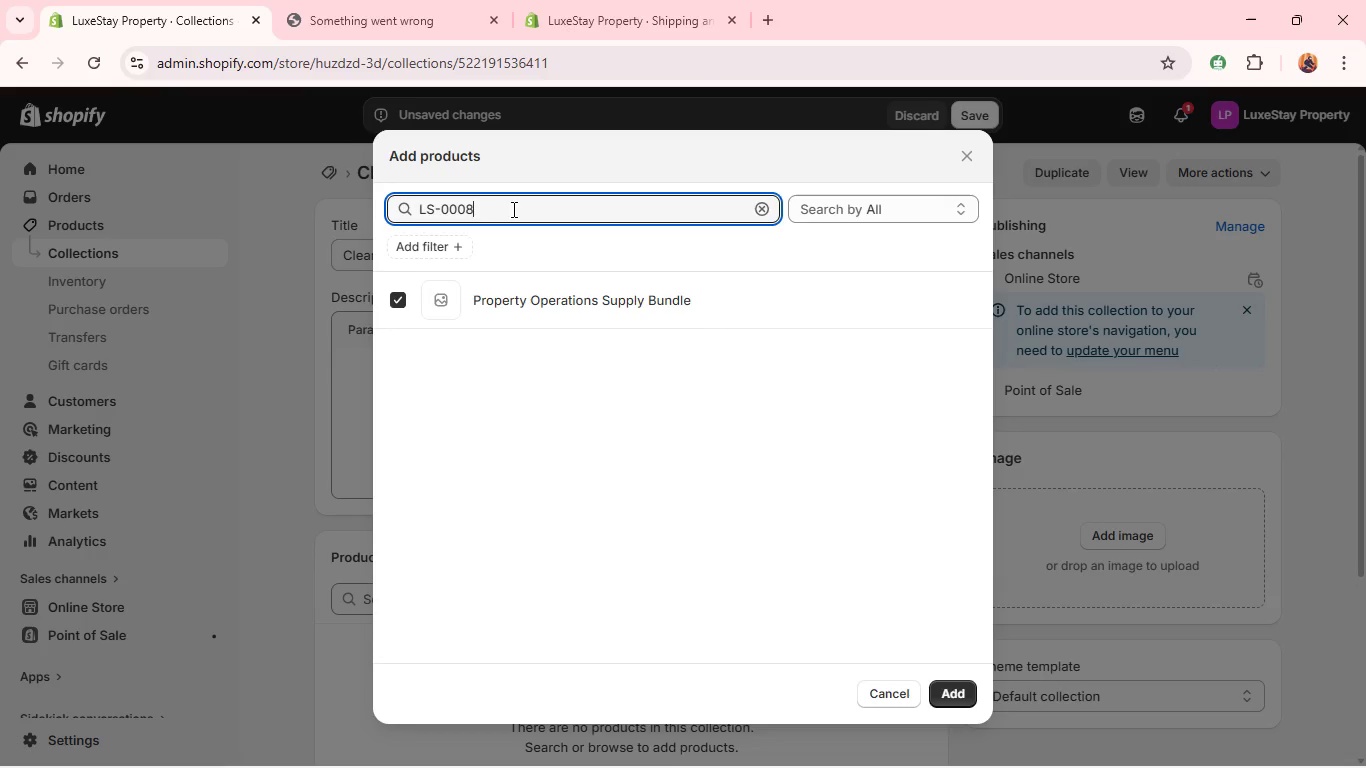 
key(Backspace)
key(Backspace)
type(91)
 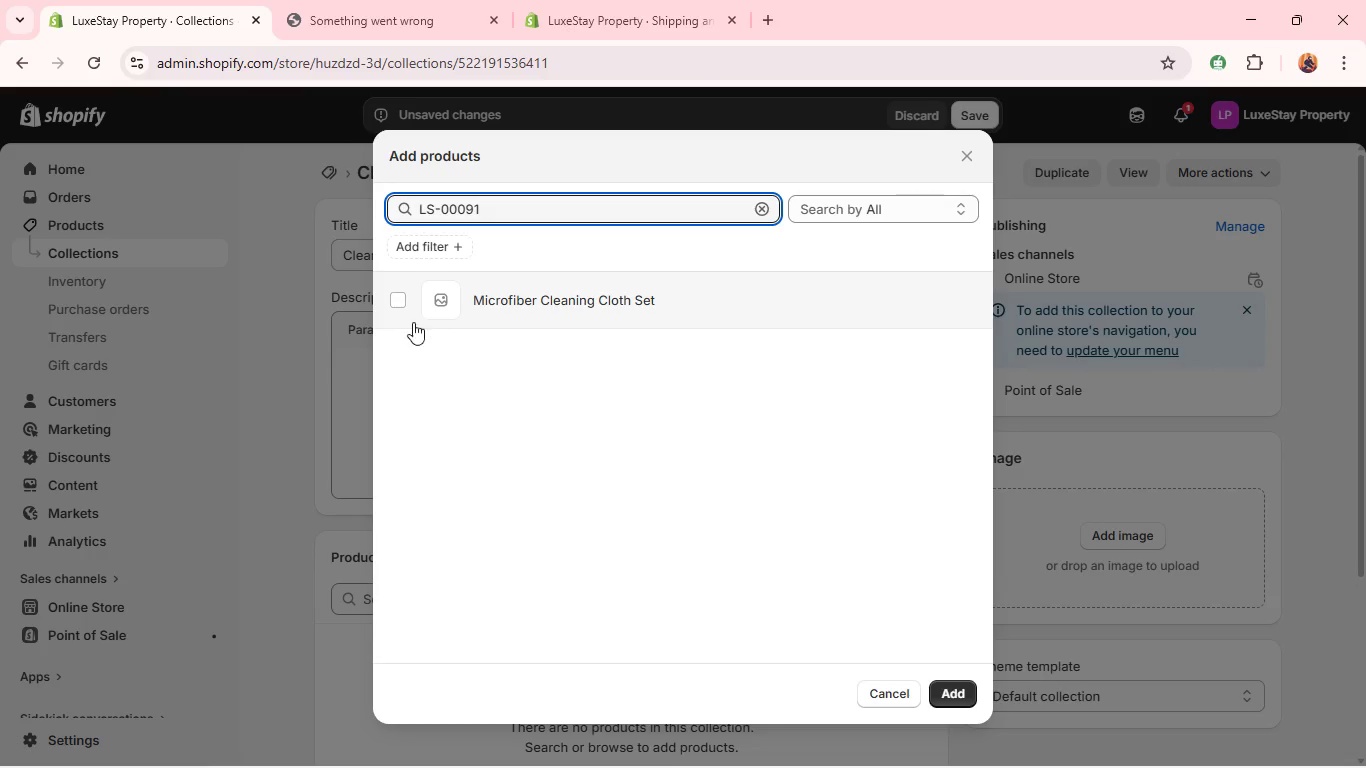 
left_click([395, 305])
 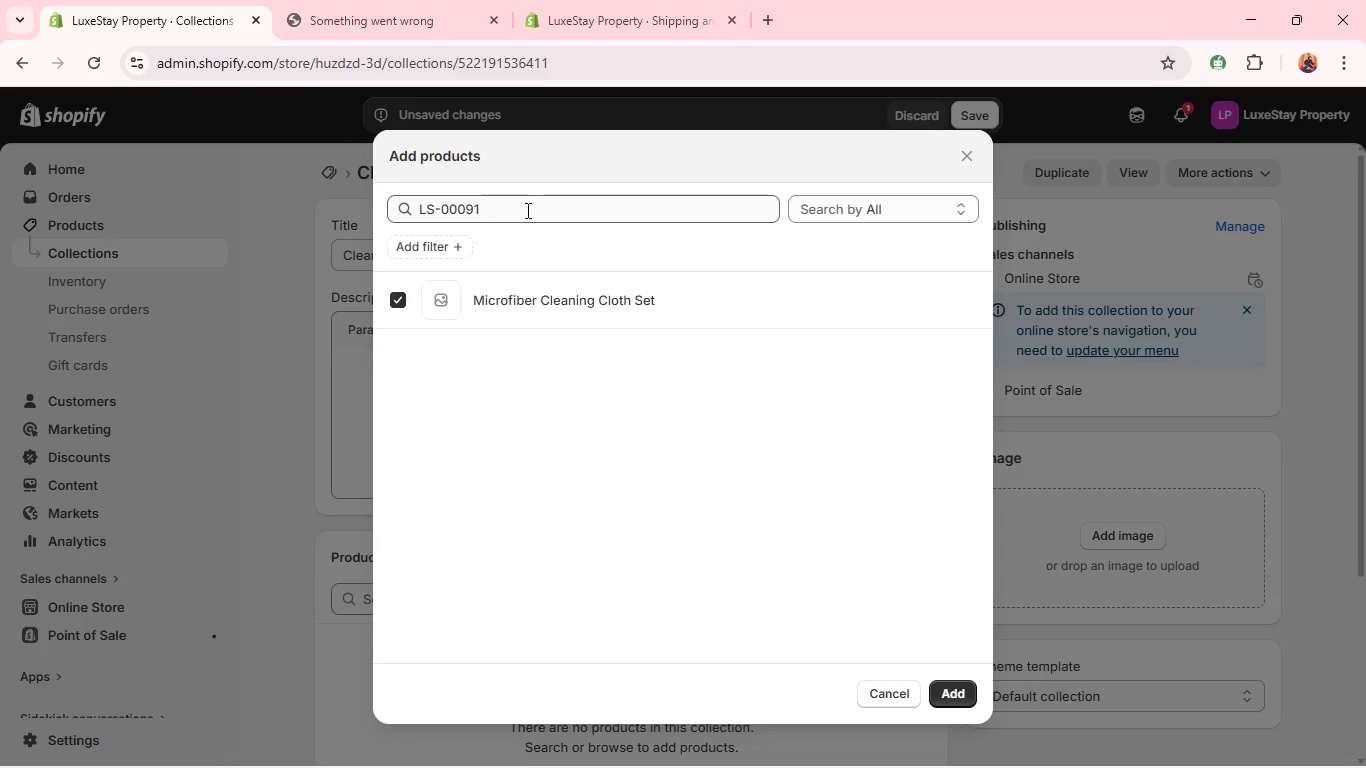 
left_click([527, 210])
 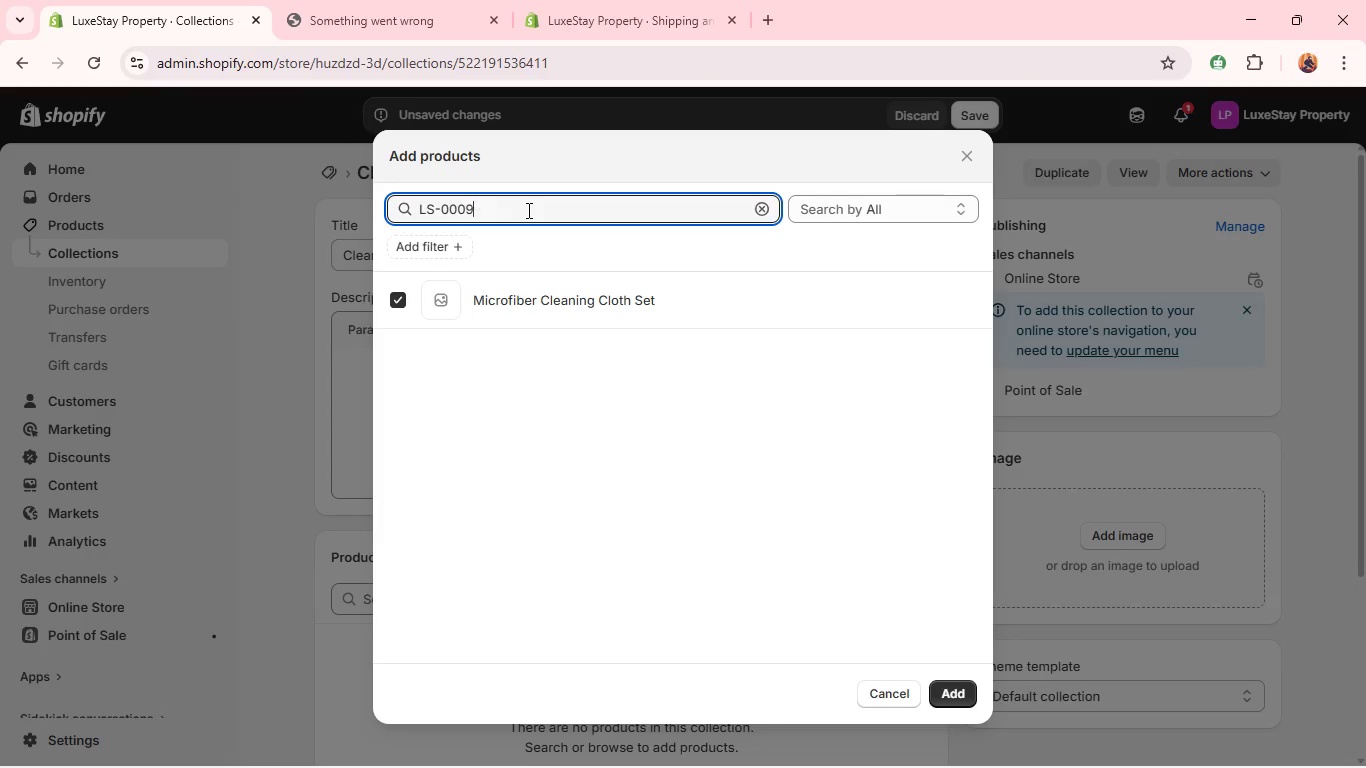 
key(Backspace)
 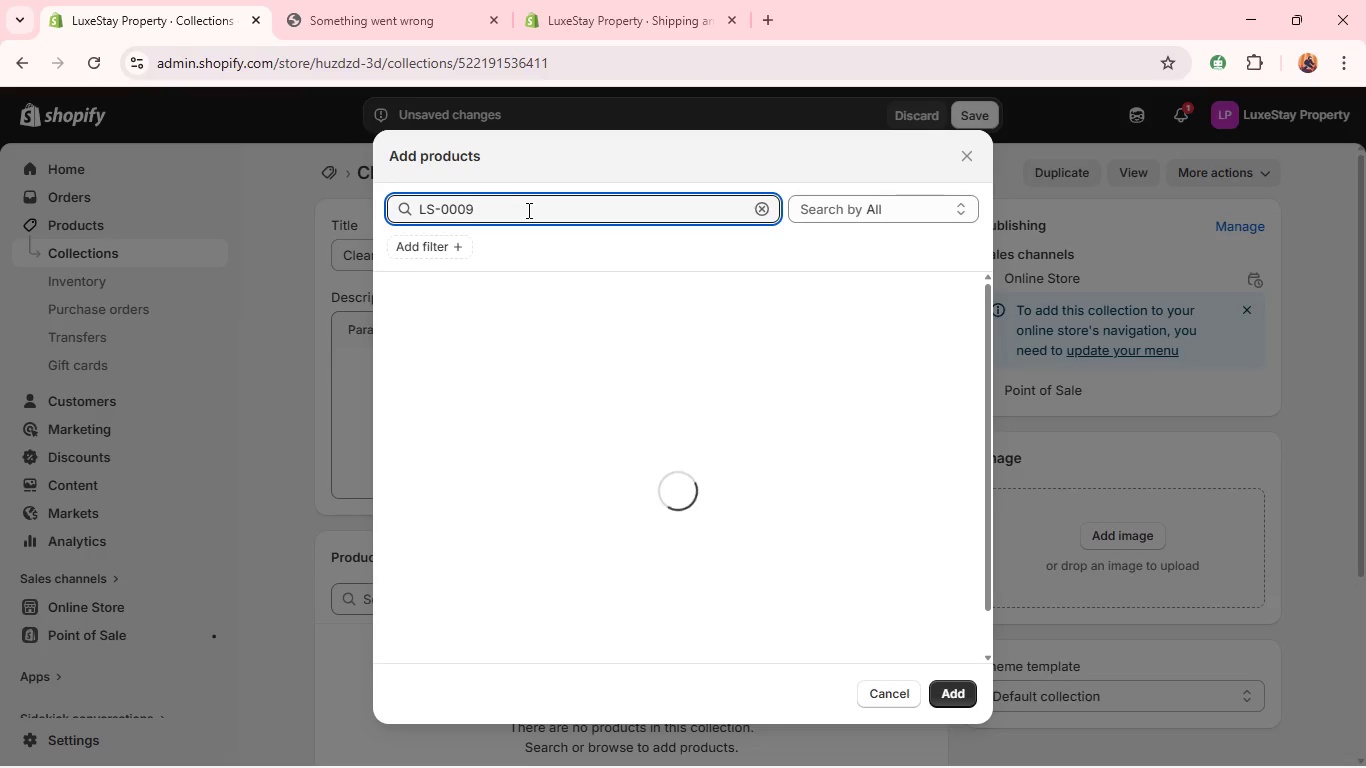 
key(6)
 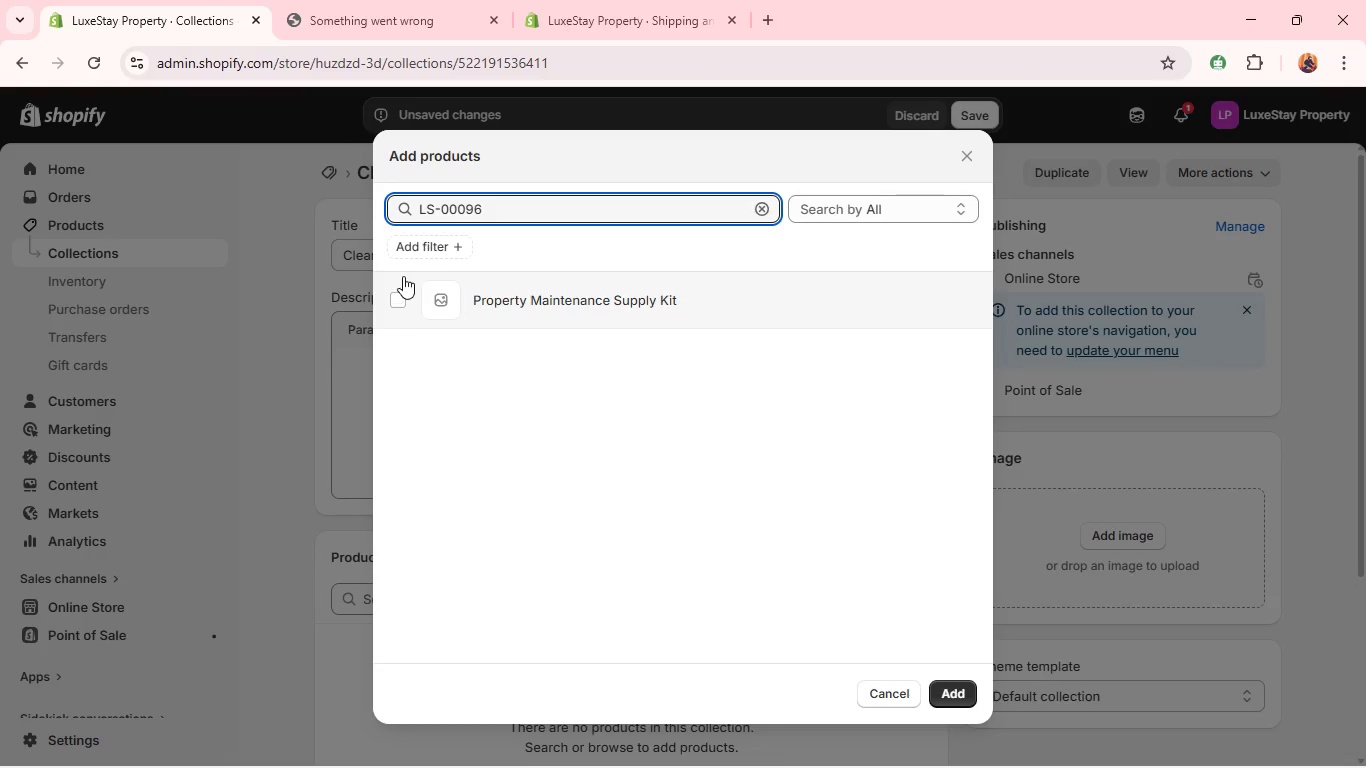 
left_click([402, 300])
 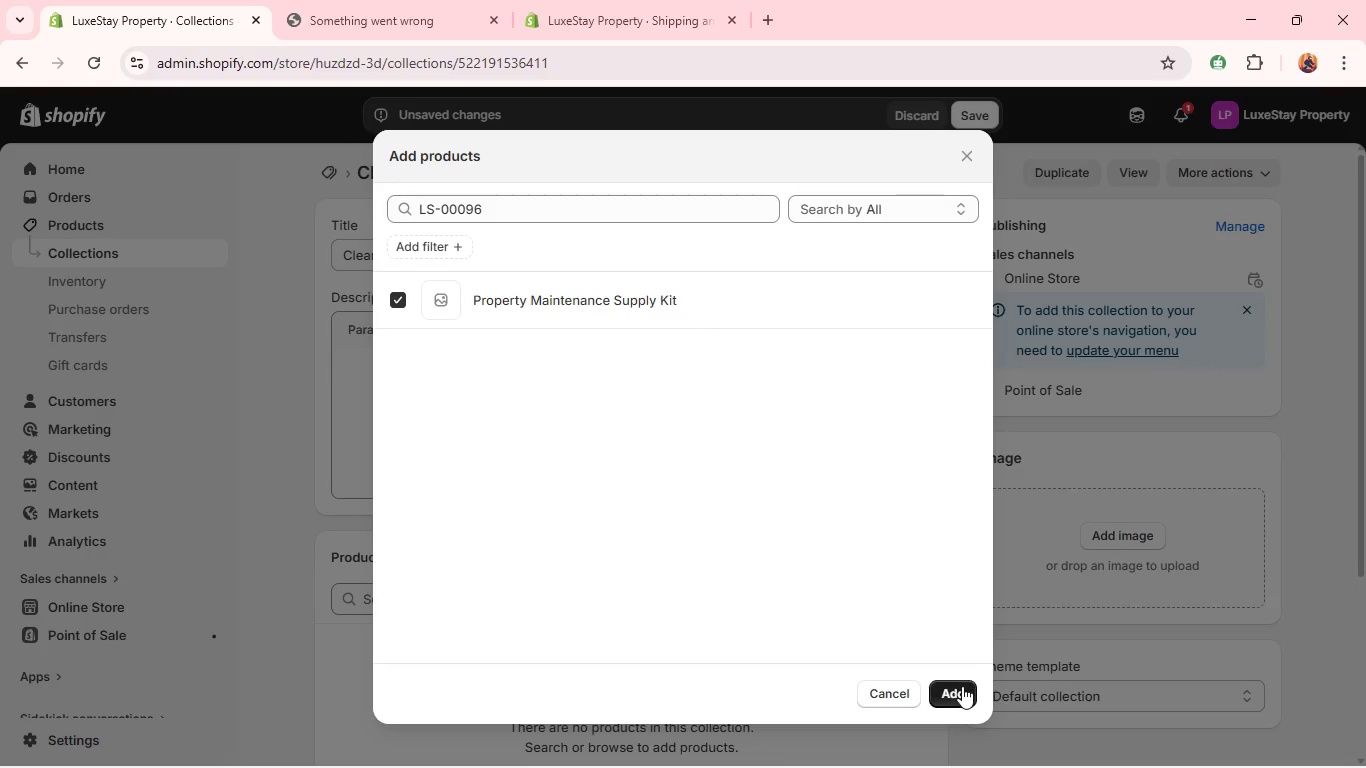 
left_click([962, 689])
 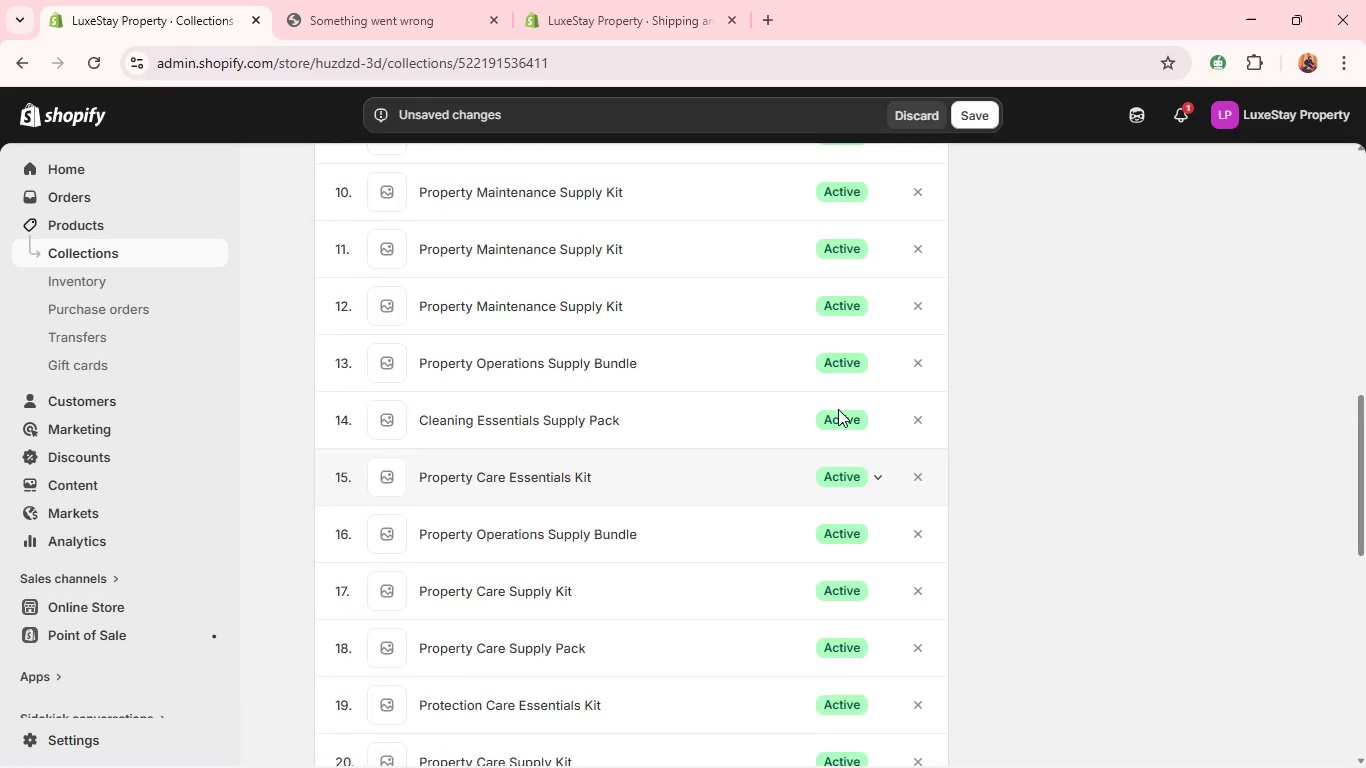 
wait(13.31)
 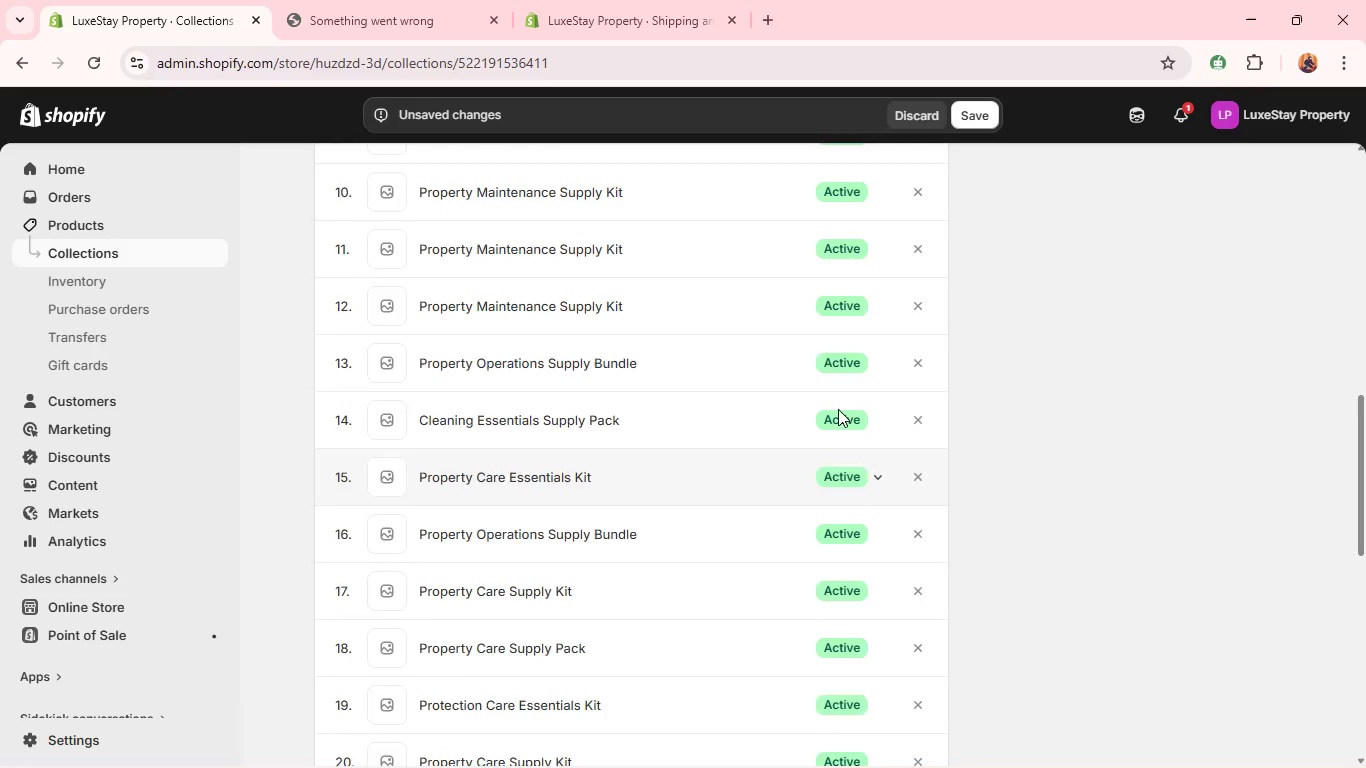 
left_click([457, 415])
 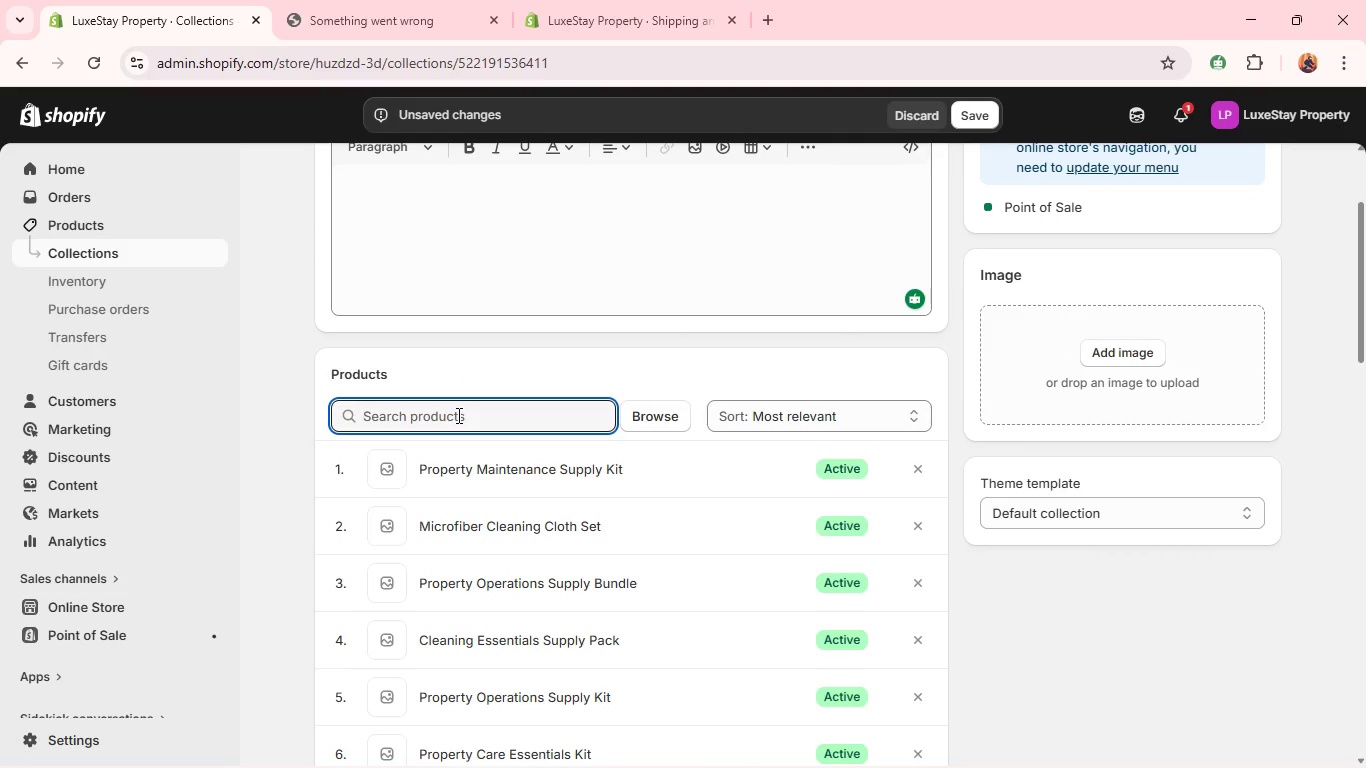 
left_click([457, 415])
 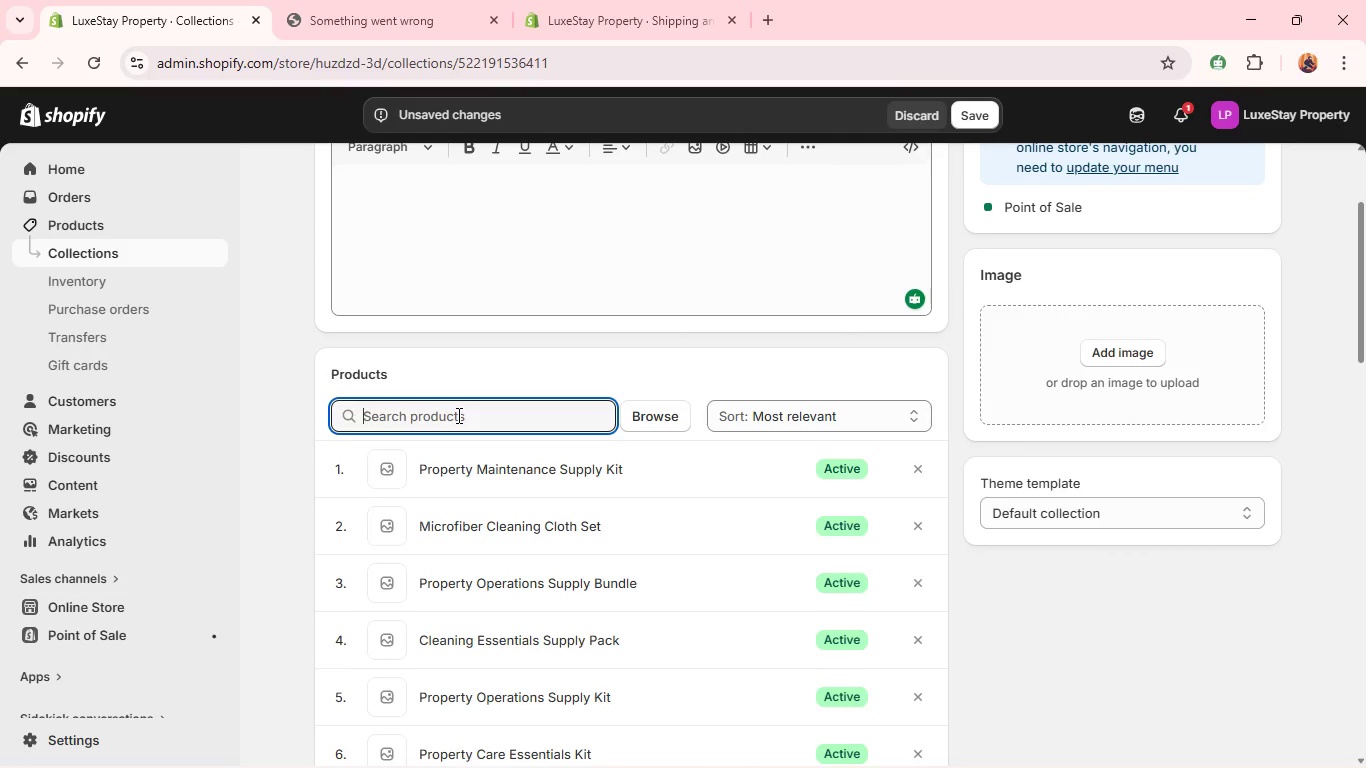 
type(LS-000)
 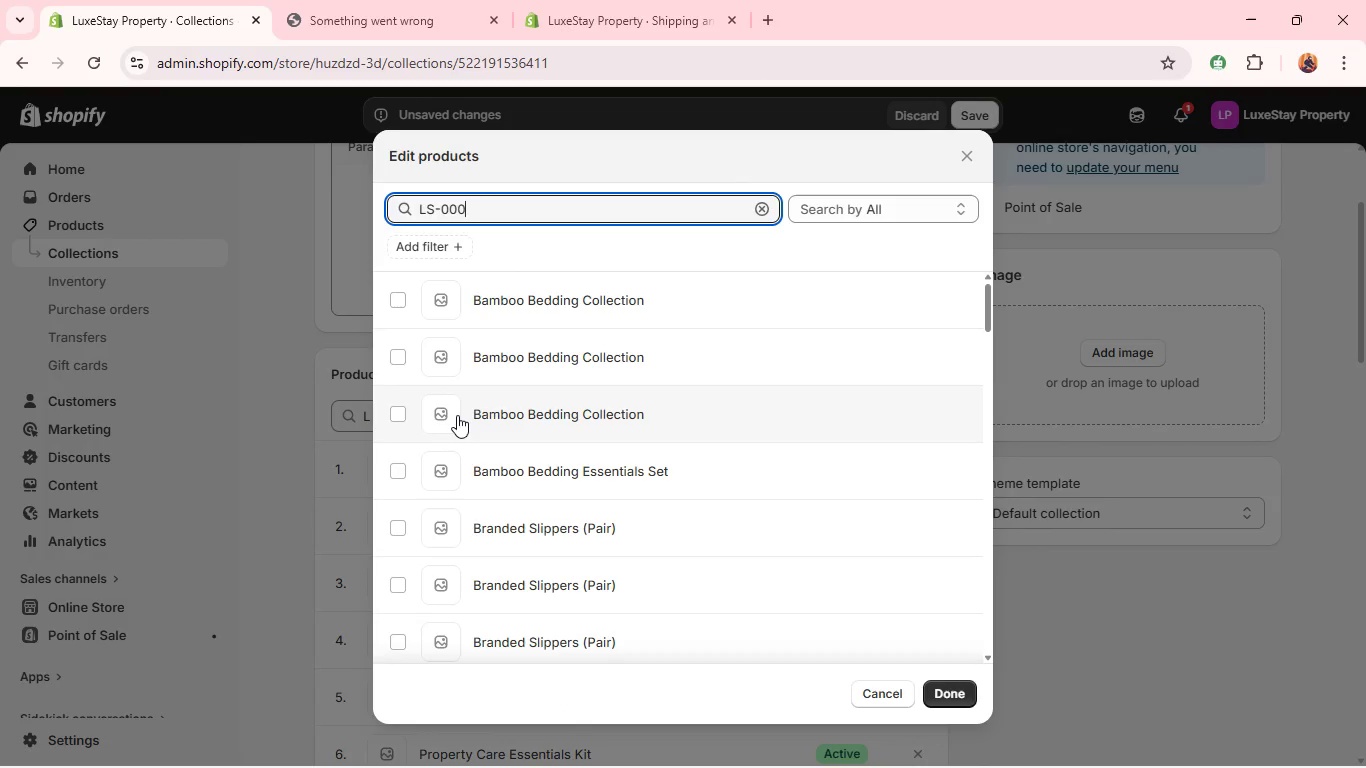 
type(96)
key(Backspace)
type(1)
key(Backspace)
key(Backspace)
type(88)
key(Backspace)
key(Backspace)
type(85)
key(Backspace)
type(4)
key(Backspace)
type(3)
key(Backspace)
key(Backspace)
type(75)
 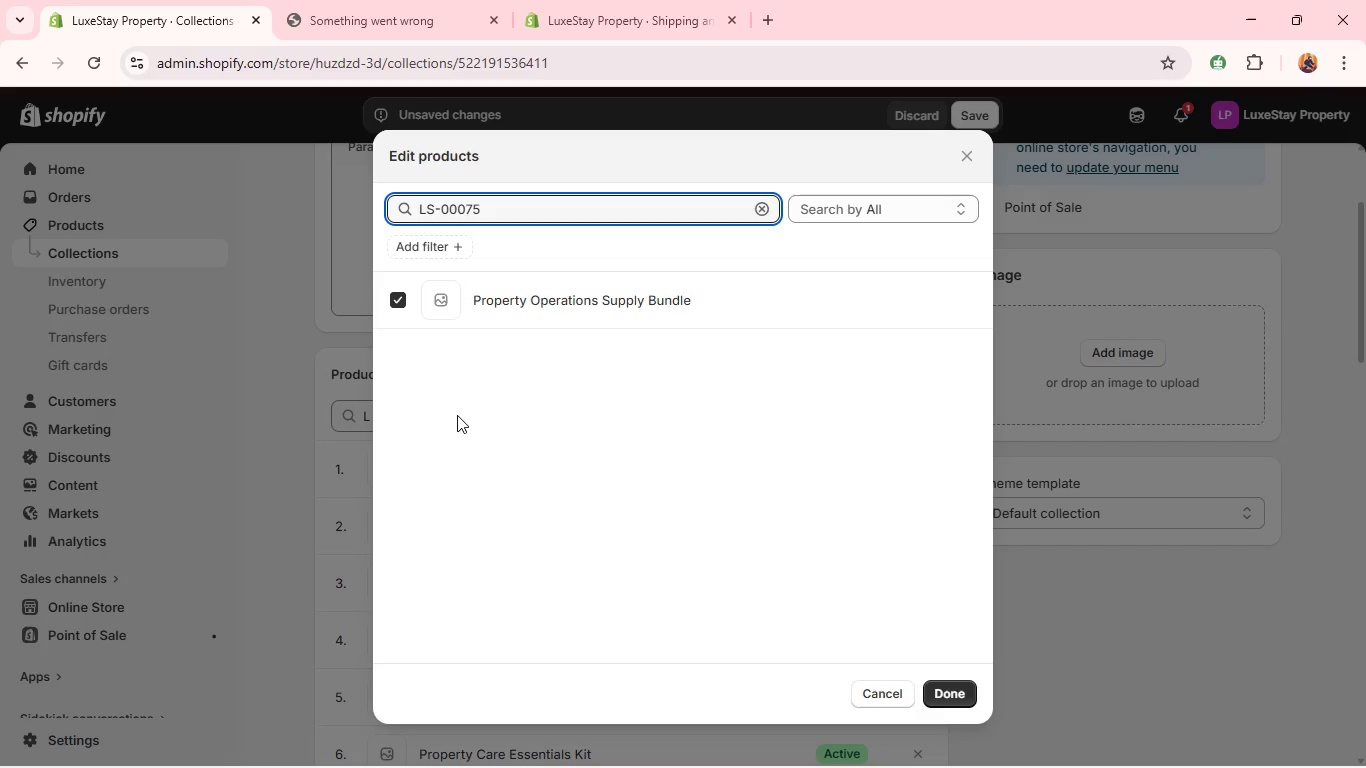 
key(Backspace)
type(0)
key(Backspace)
key(Backspace)
type(59)
key(Backspace)
type(8)
key(Backspace)
type(4)
key(Backspace)
type(3)
key(Backspace)
type(2)
key(Backspace)
type(1)
key(Backspace)
type(0)
key(Backspace)
key(Backspace)
type(47)
 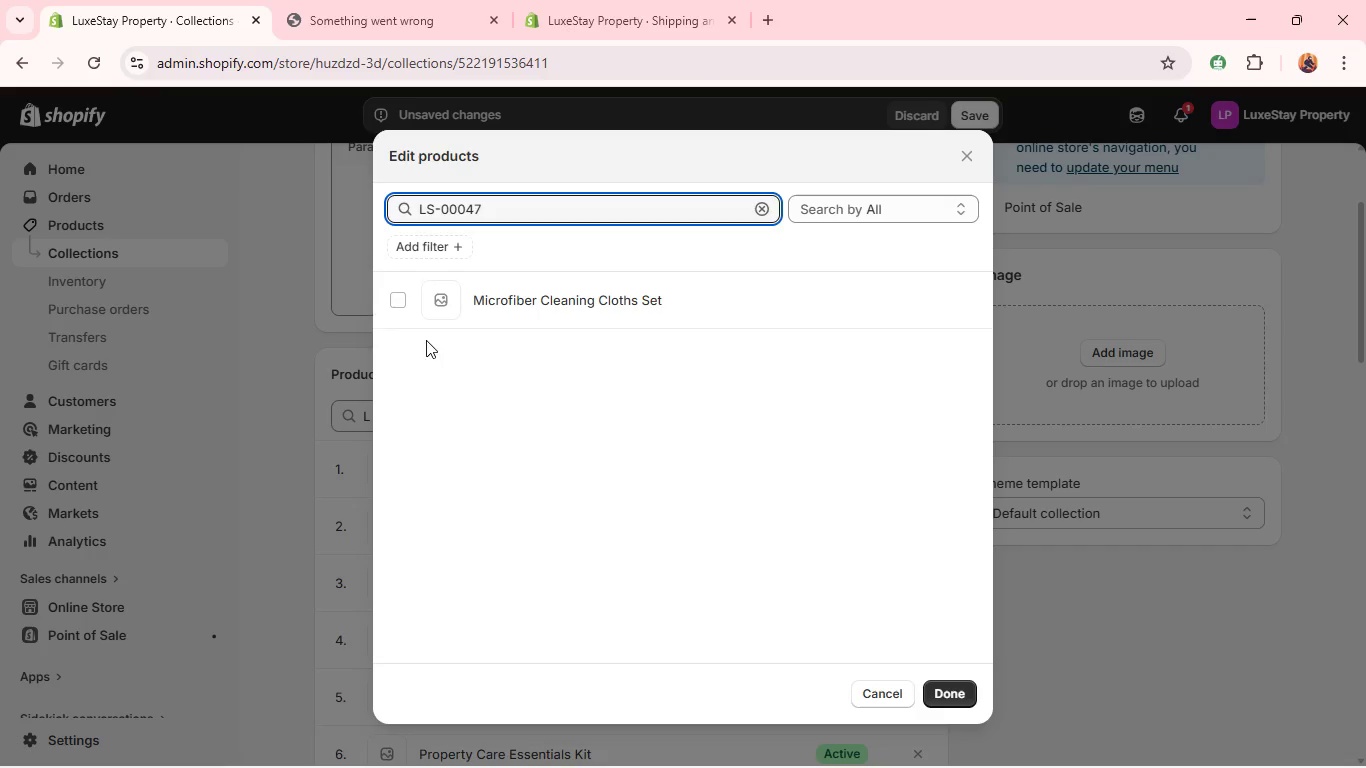 
left_click([393, 295])
 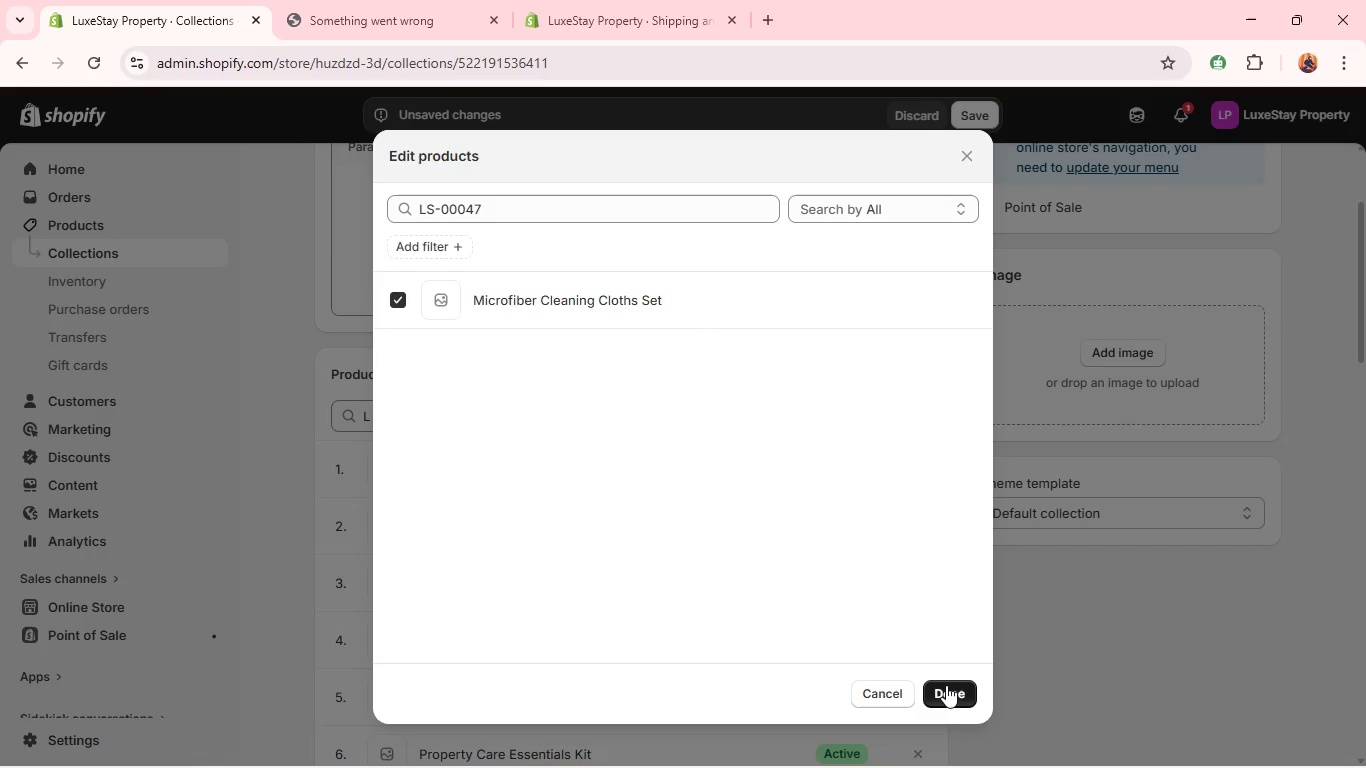 
left_click([946, 685])
 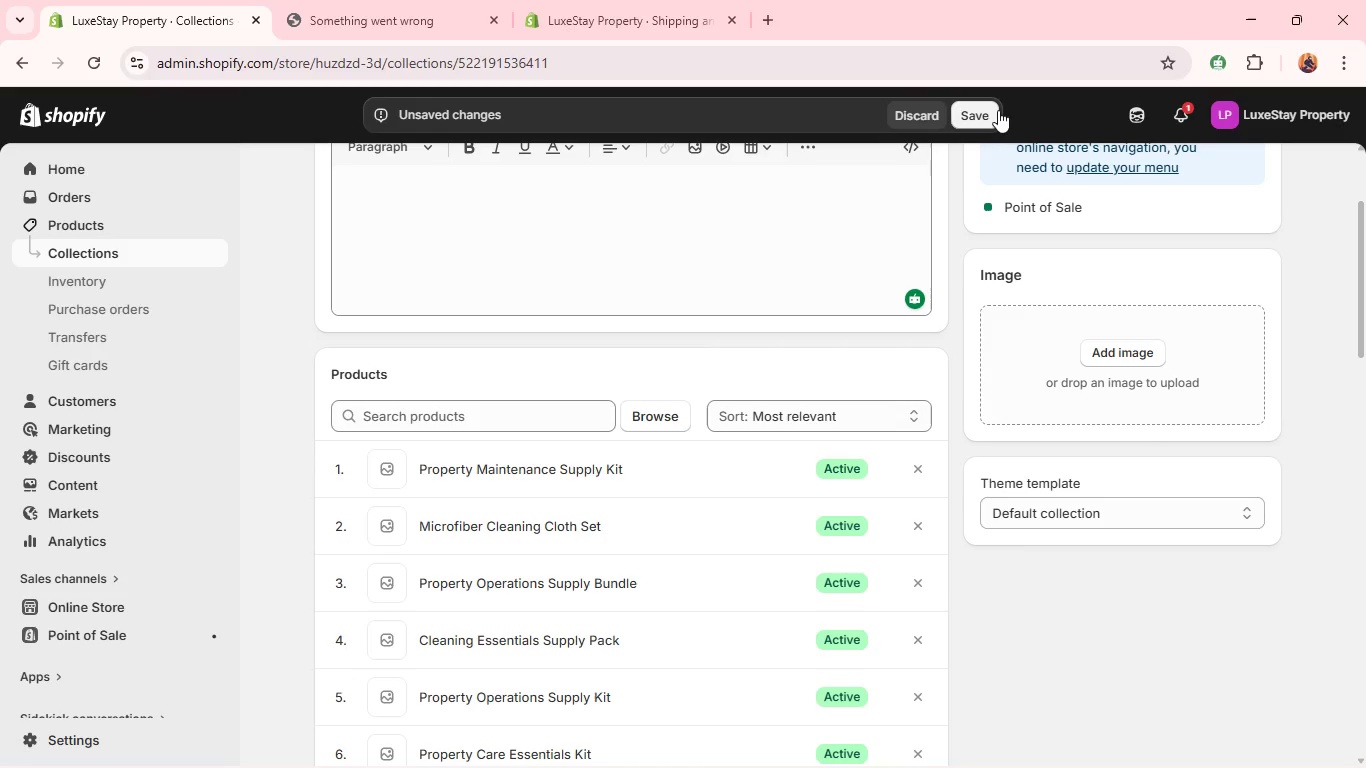 
left_click([983, 116])
 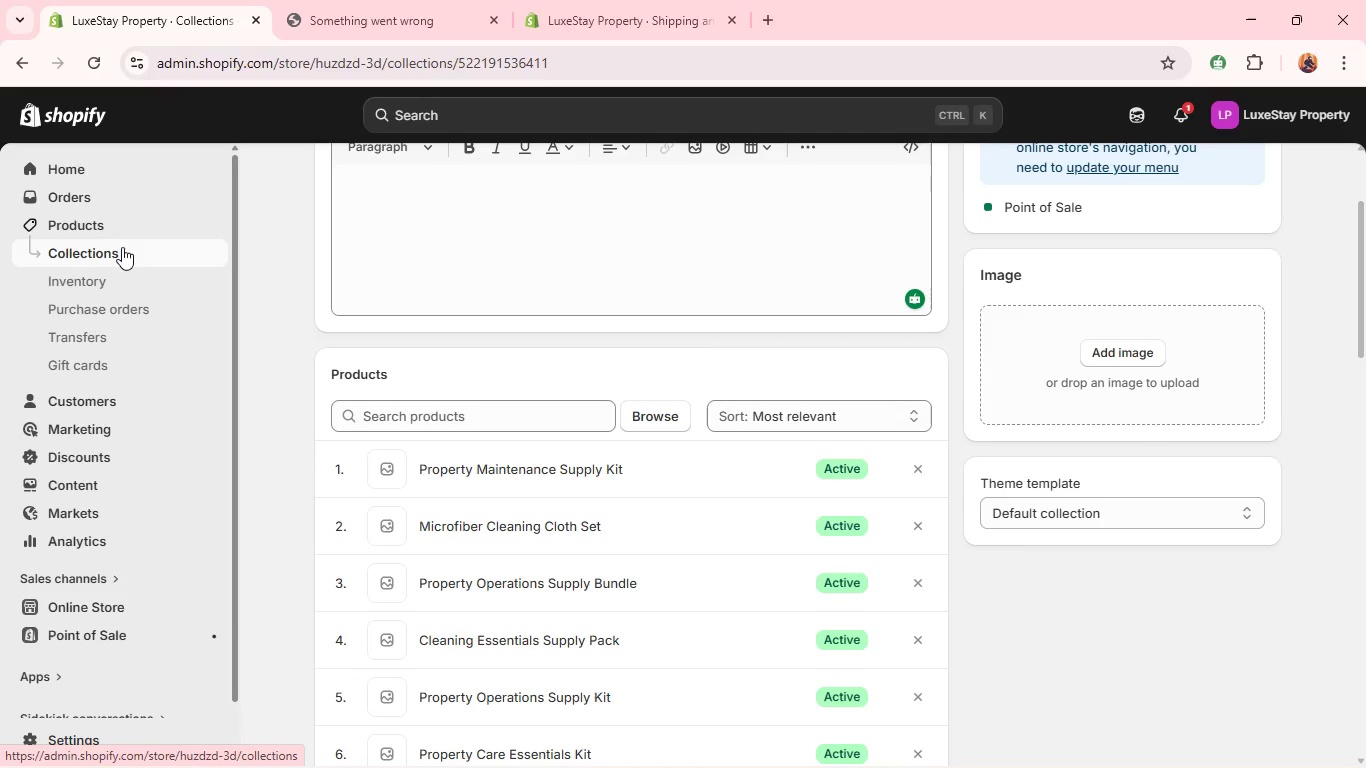 
left_click([122, 247])
 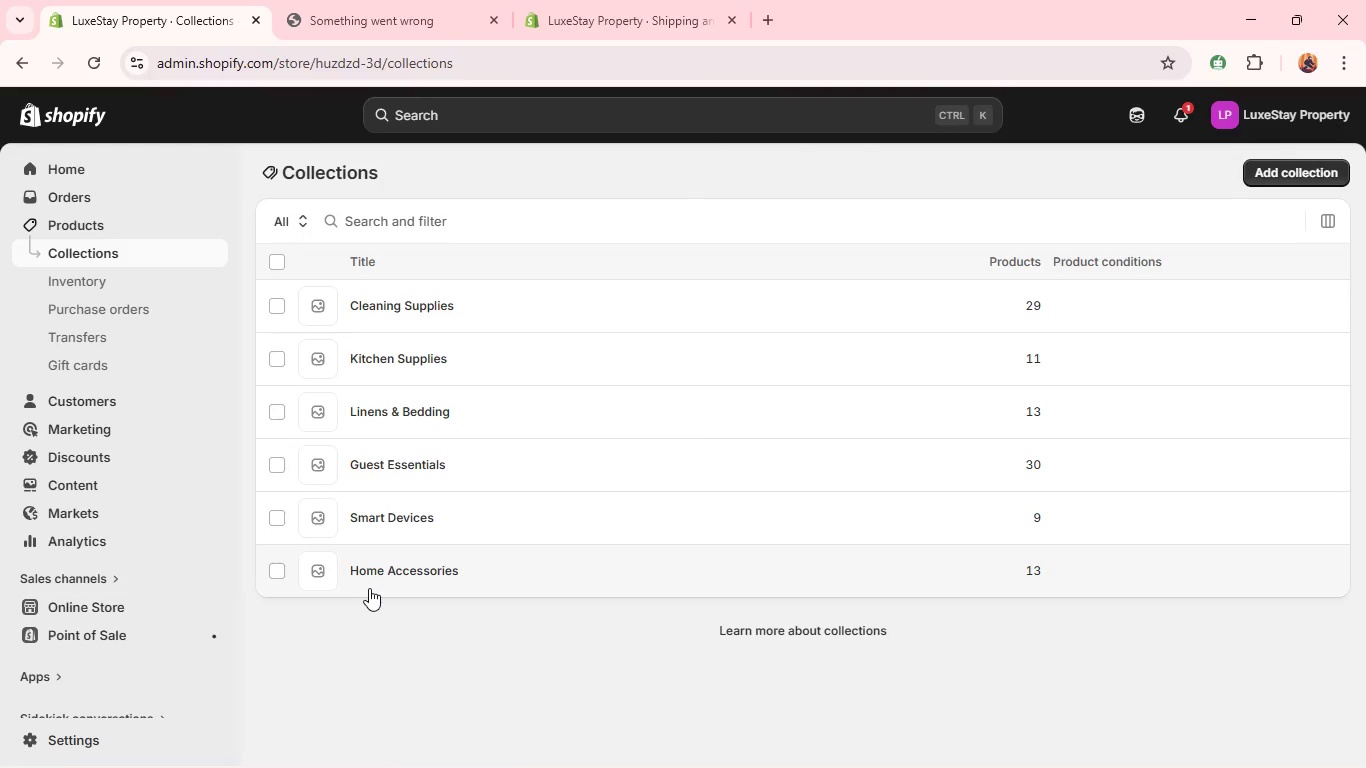 
left_click([384, 564])
 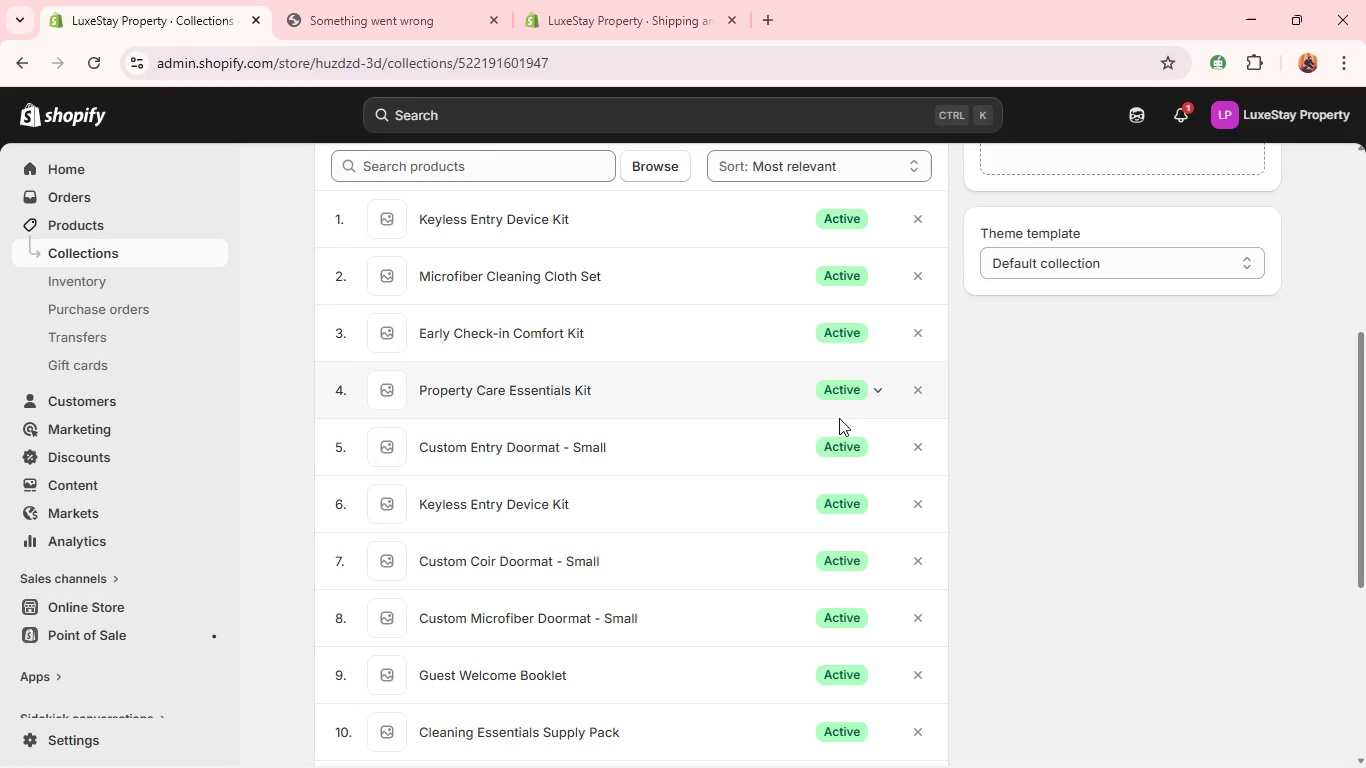 
wait(5.08)
 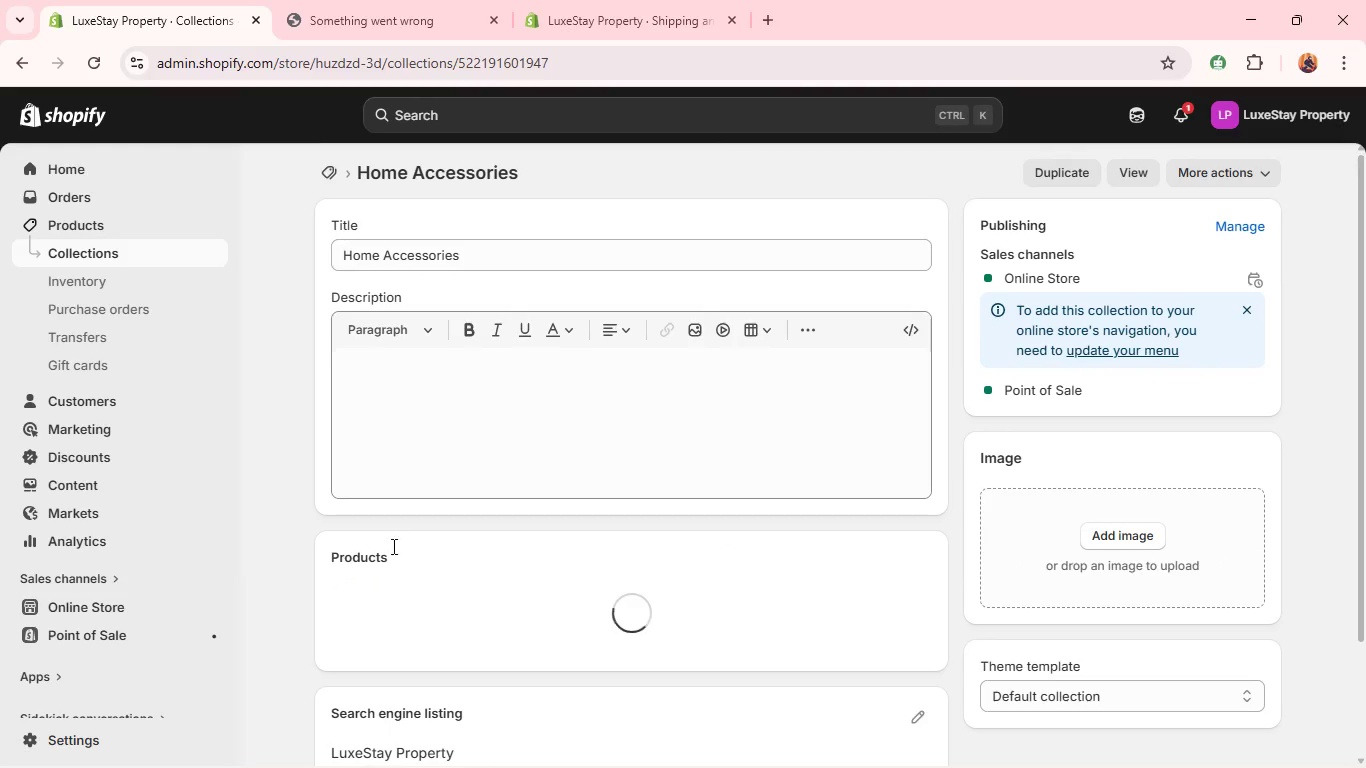 
left_click([927, 232])
 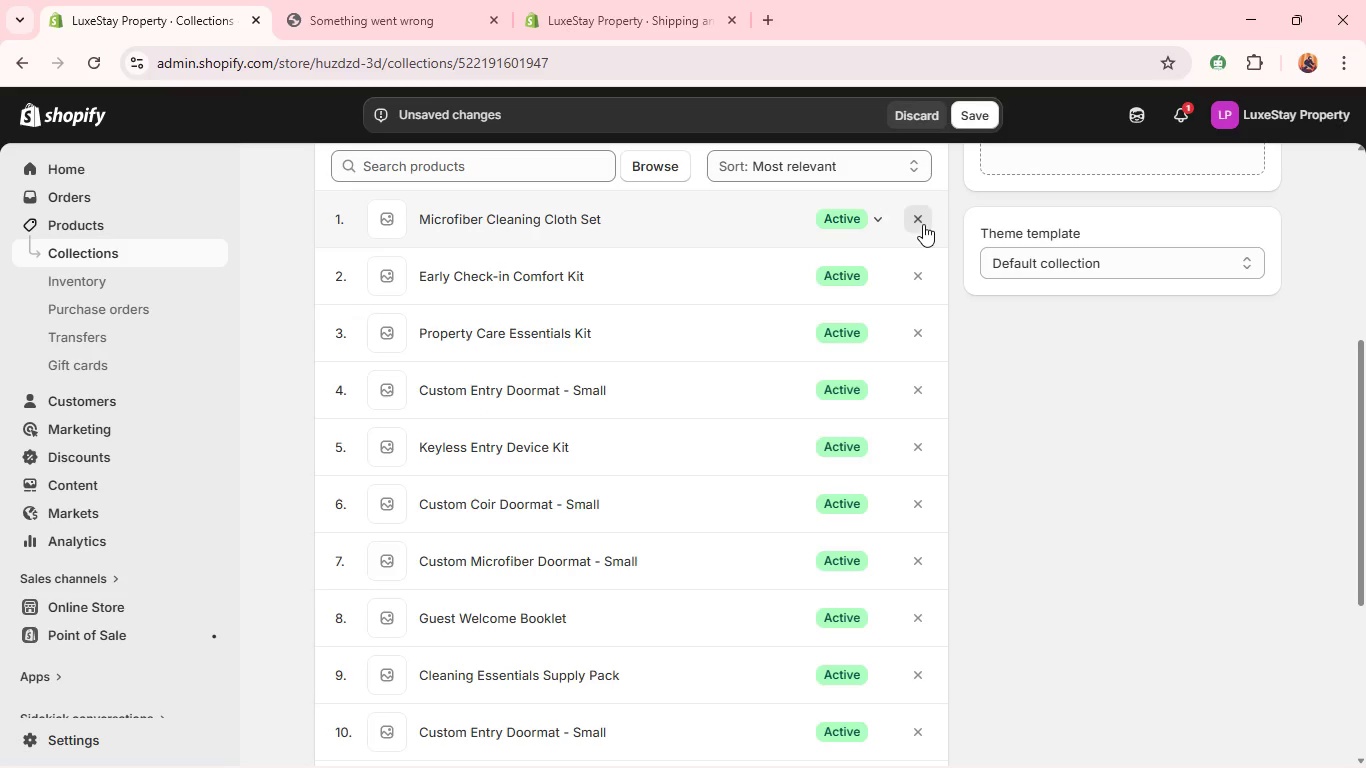 
double_click([923, 224])
 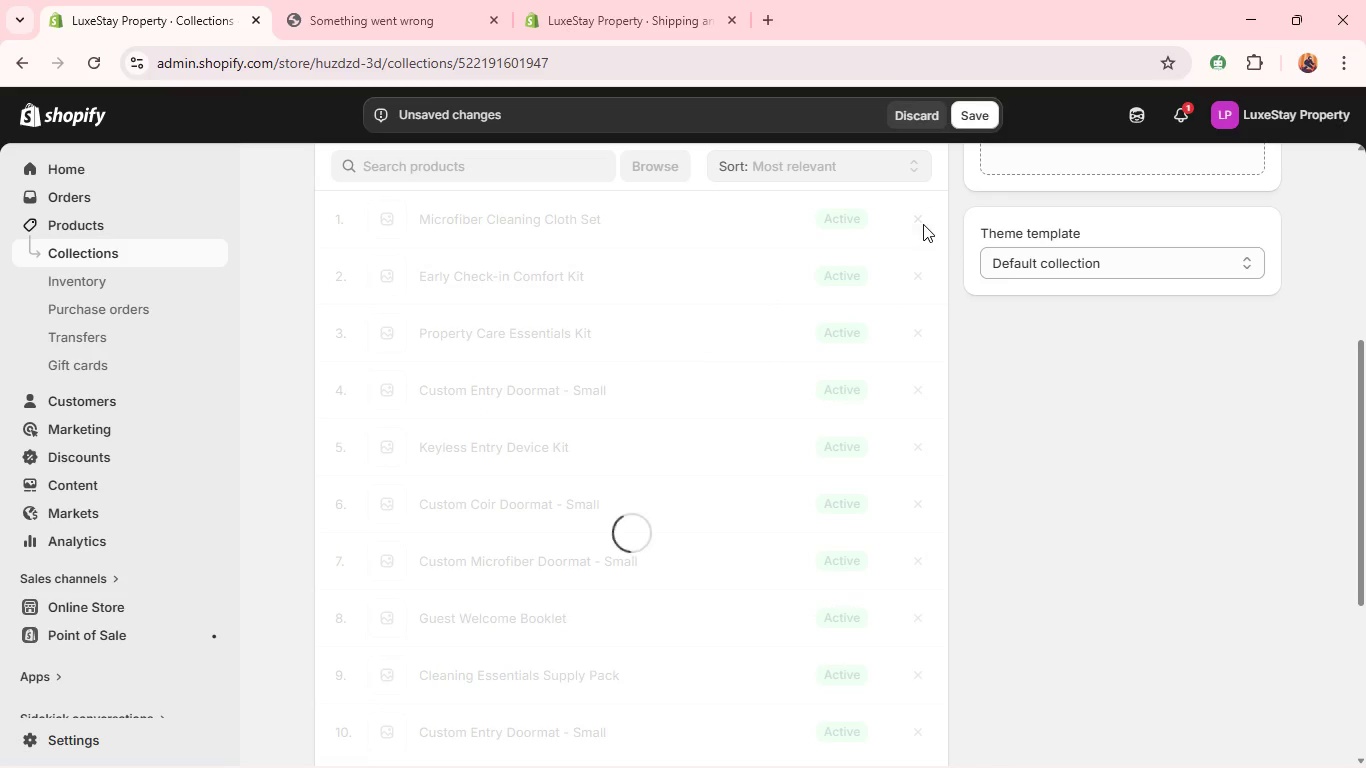 
triple_click([923, 224])
 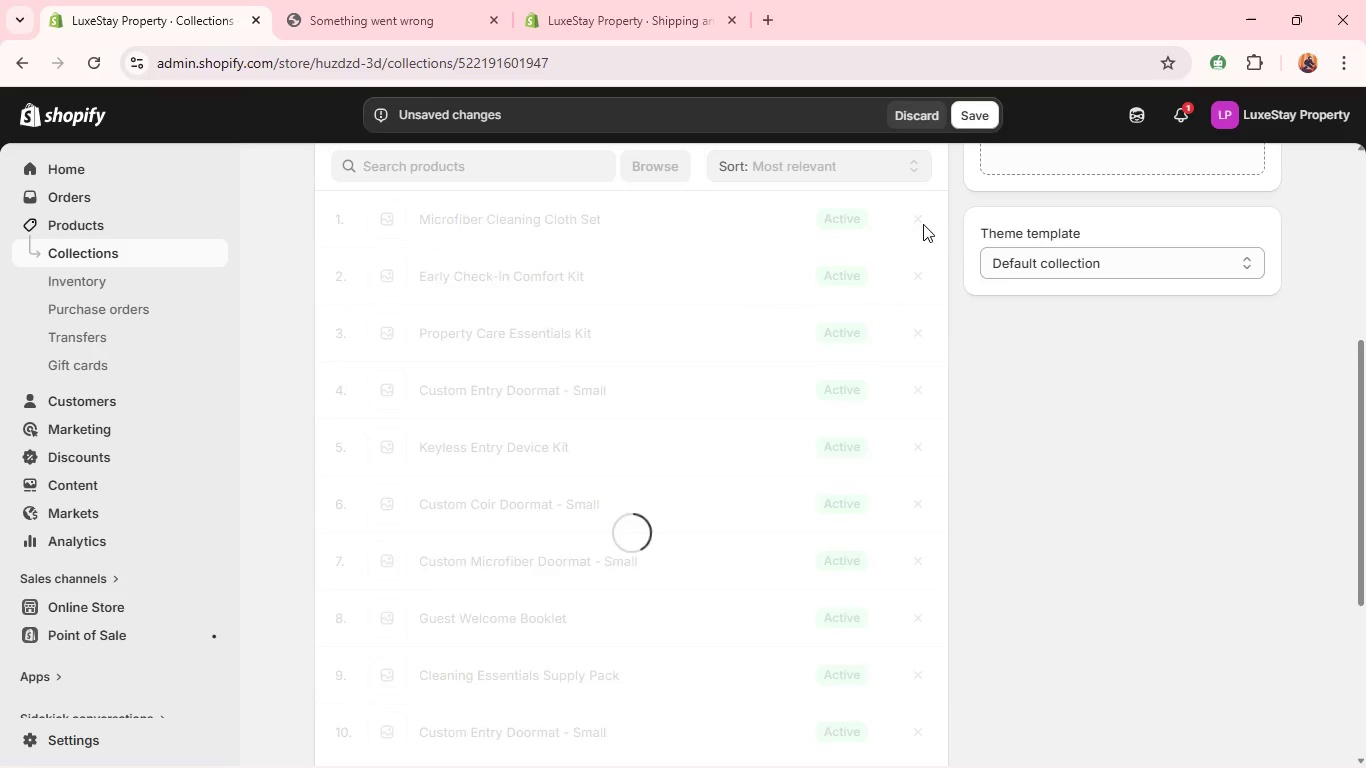 
triple_click([923, 224])
 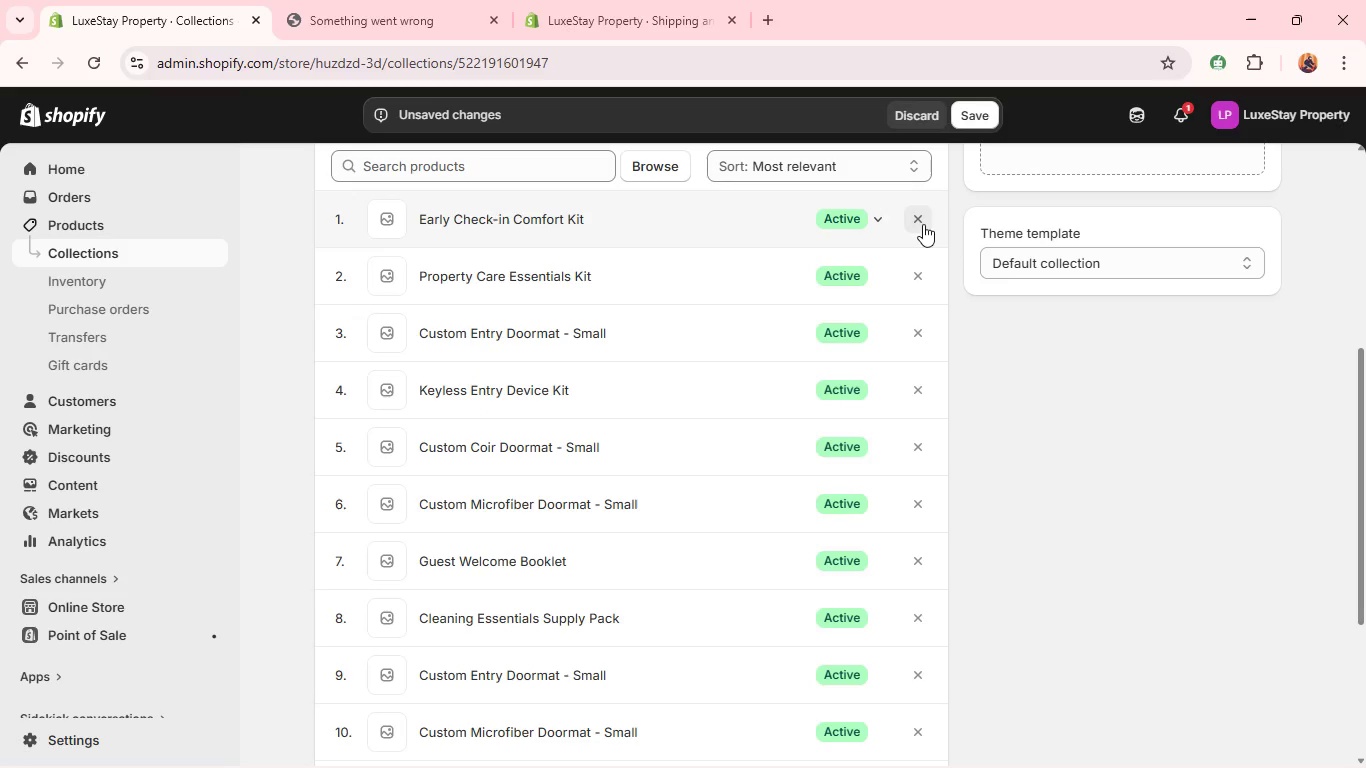 
triple_click([923, 224])
 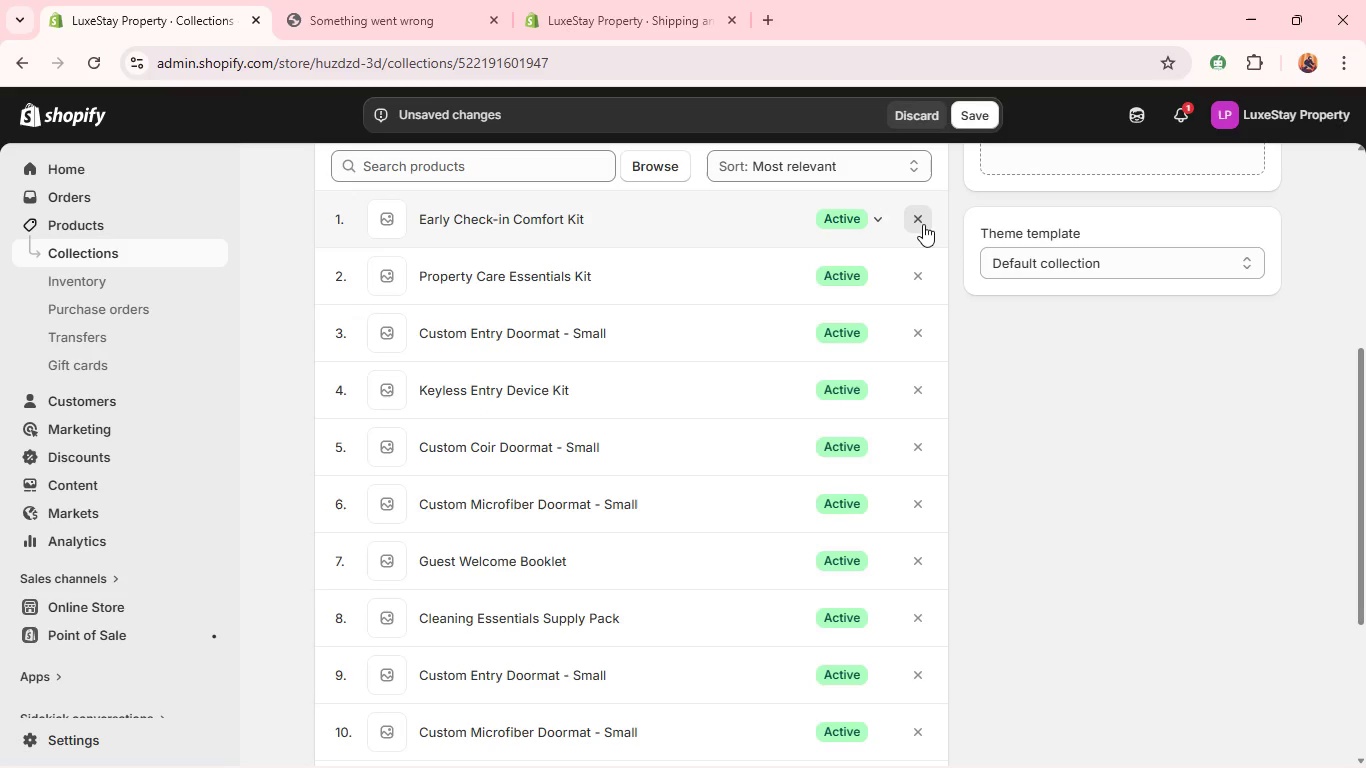 
triple_click([923, 224])
 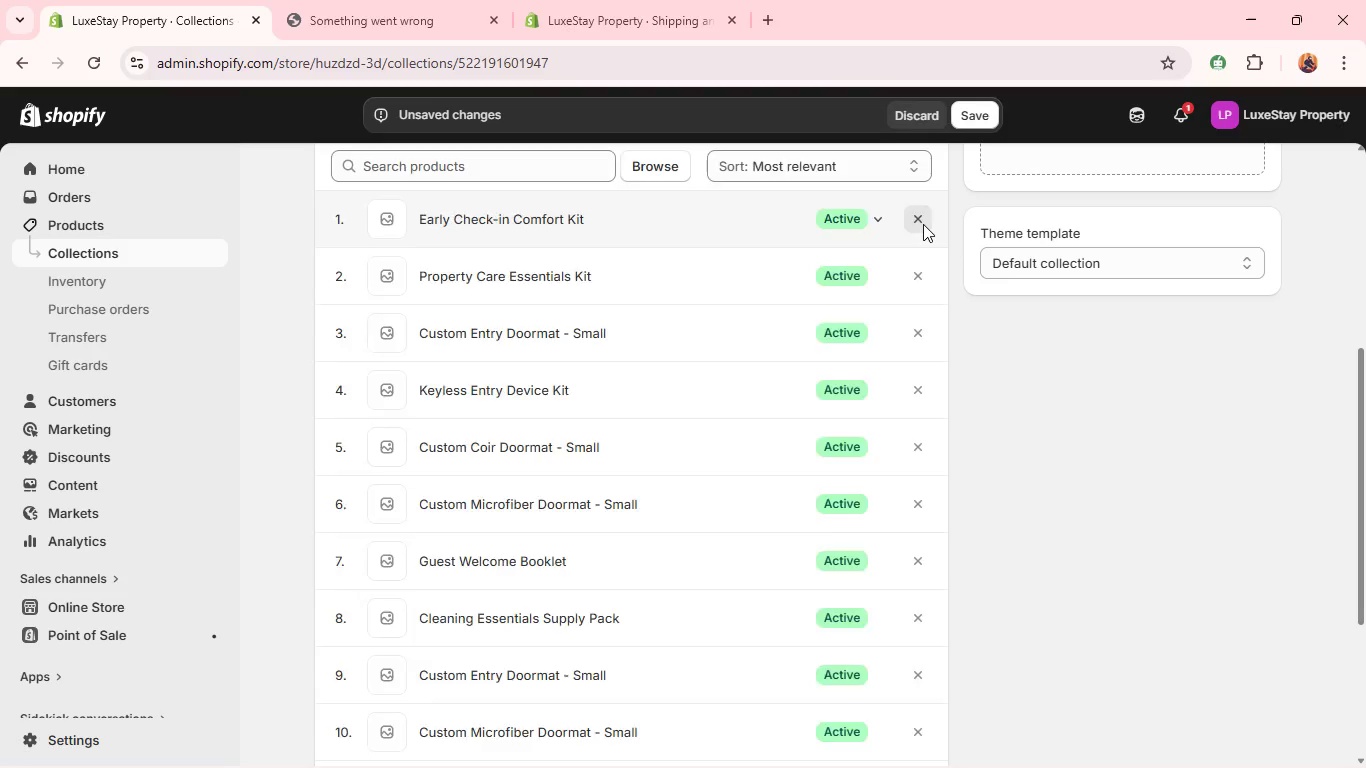 
triple_click([923, 224])
 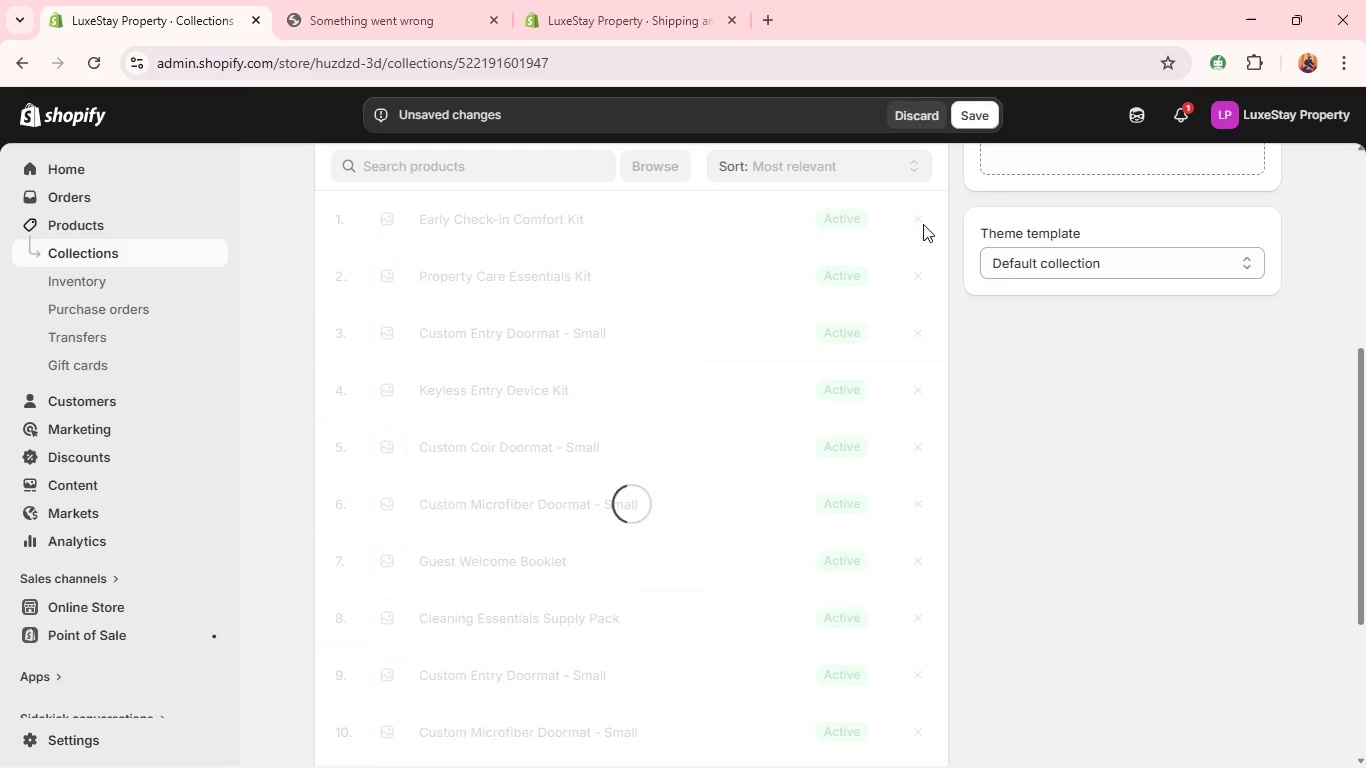 
triple_click([923, 224])
 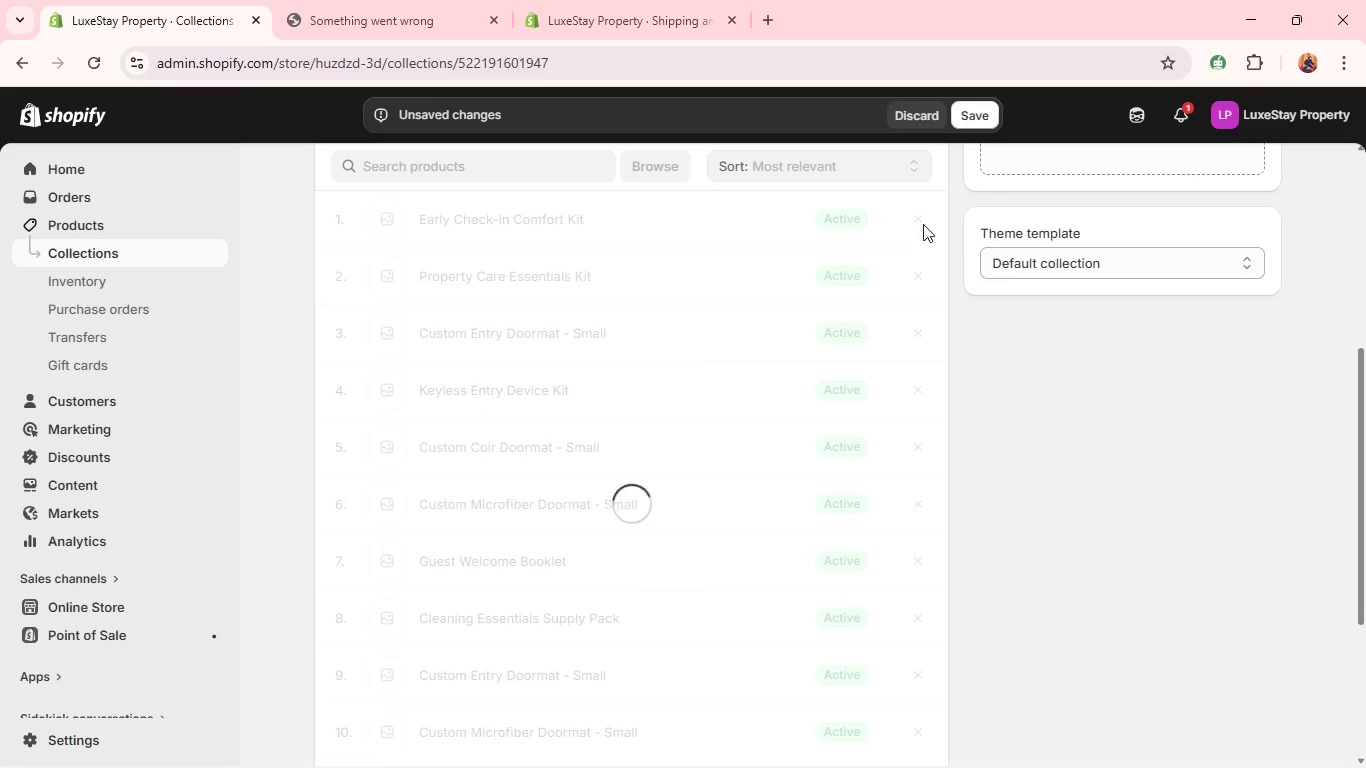 
triple_click([923, 224])
 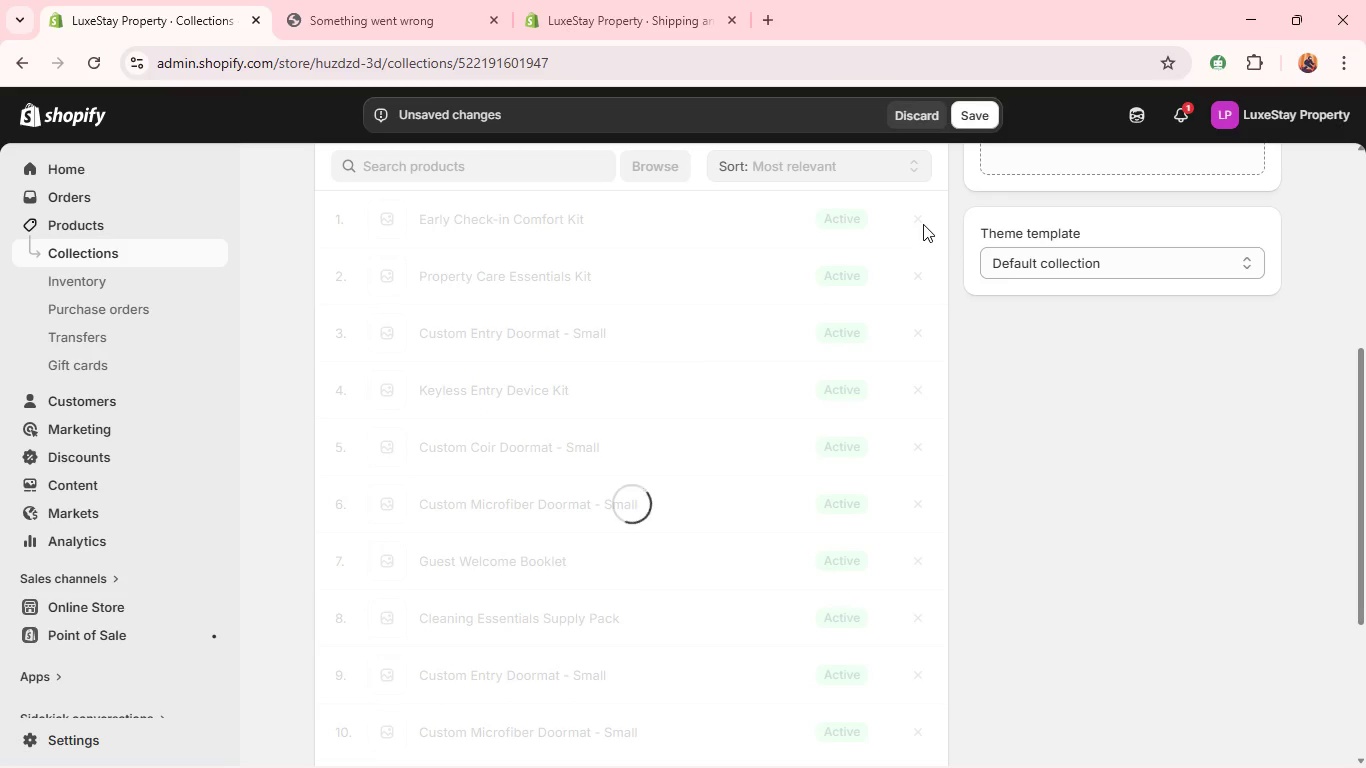 
triple_click([923, 224])
 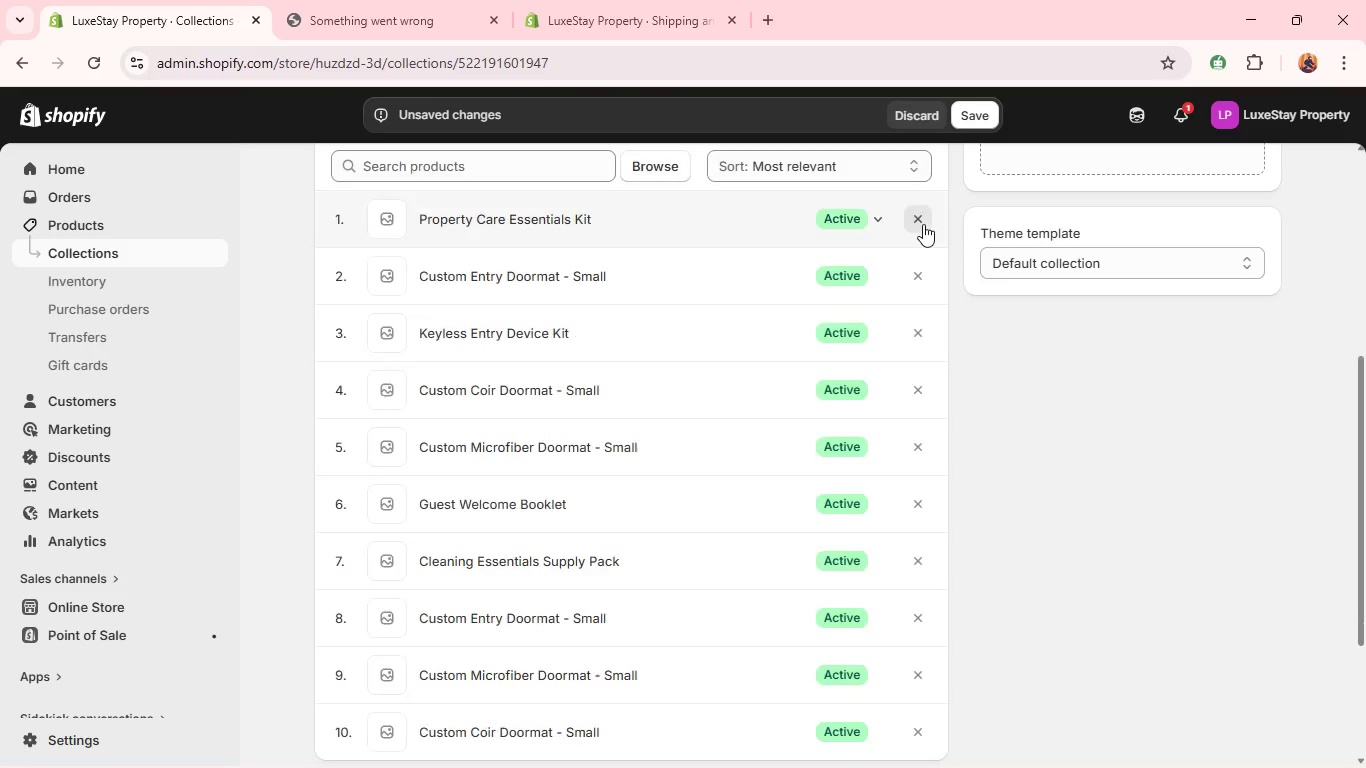 
triple_click([923, 224])
 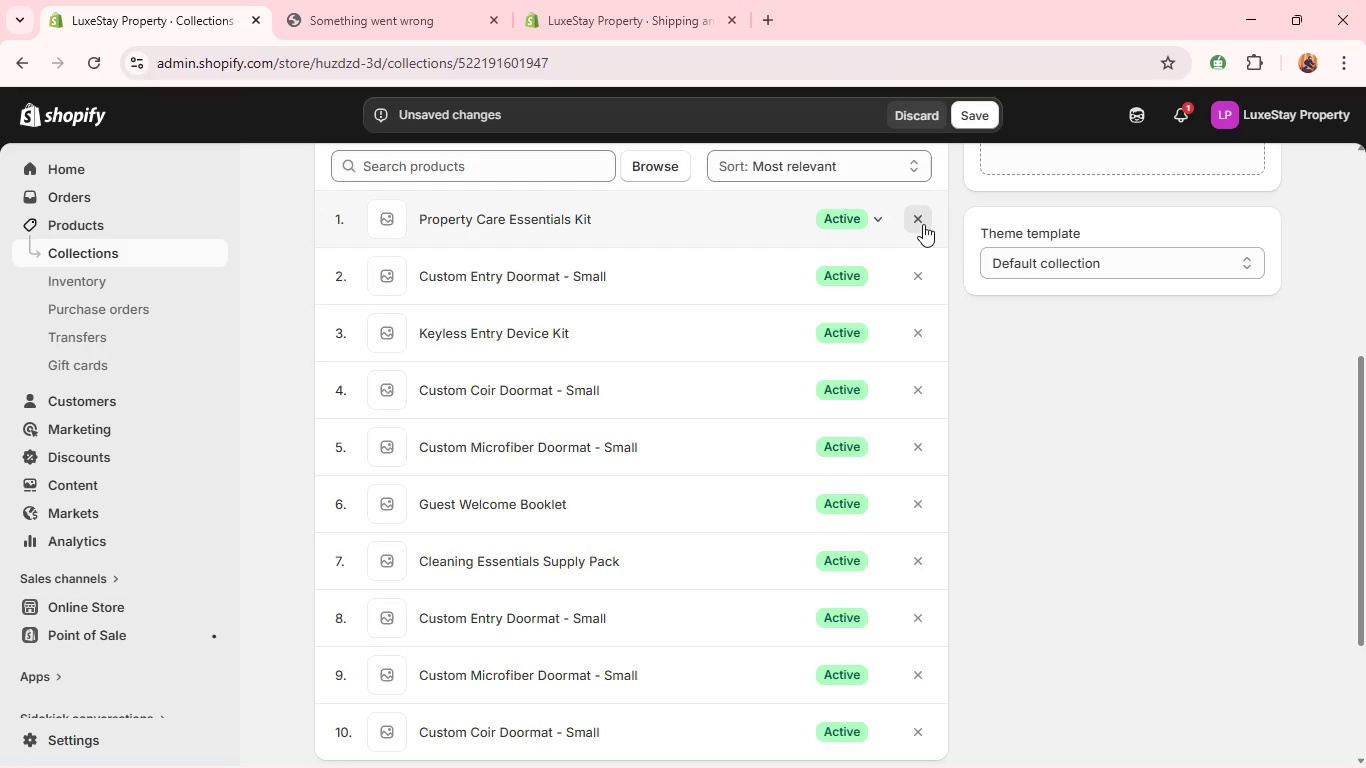 
triple_click([923, 224])
 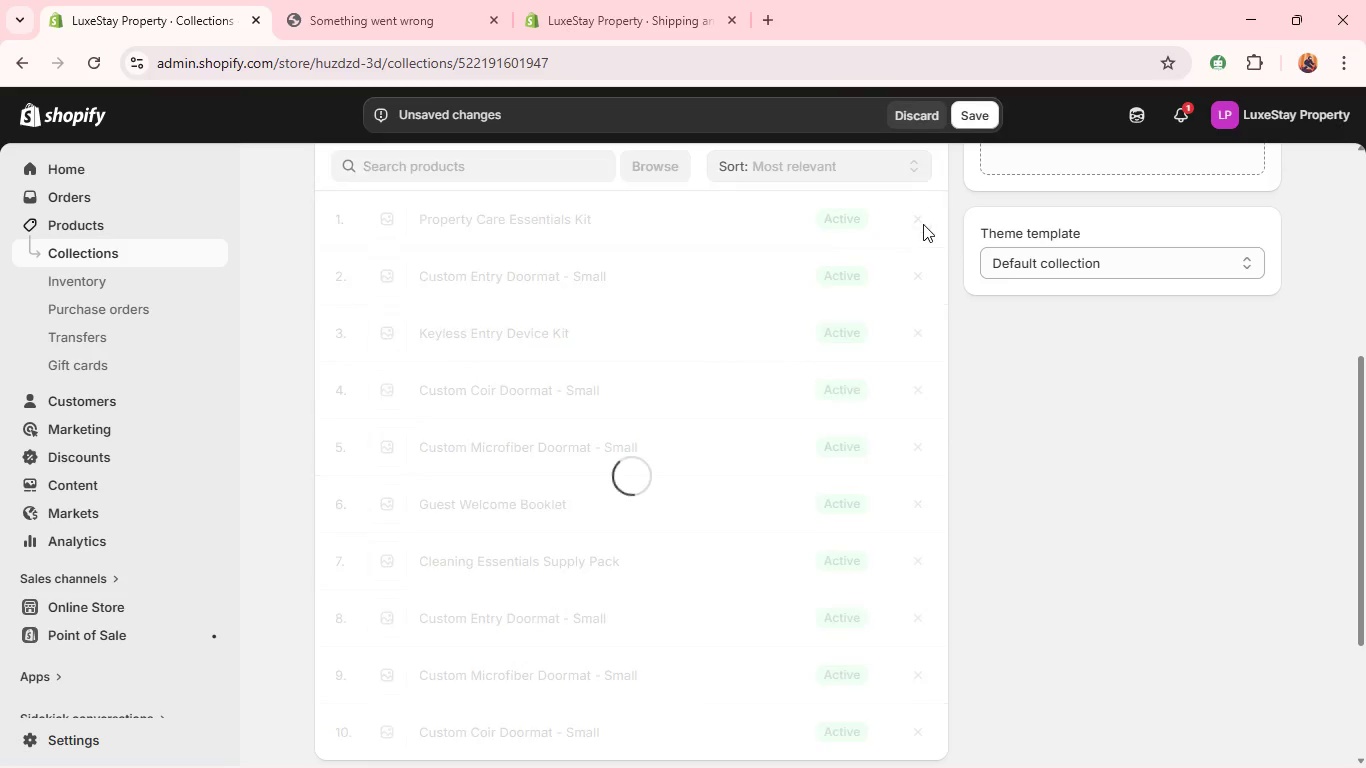 
triple_click([923, 224])
 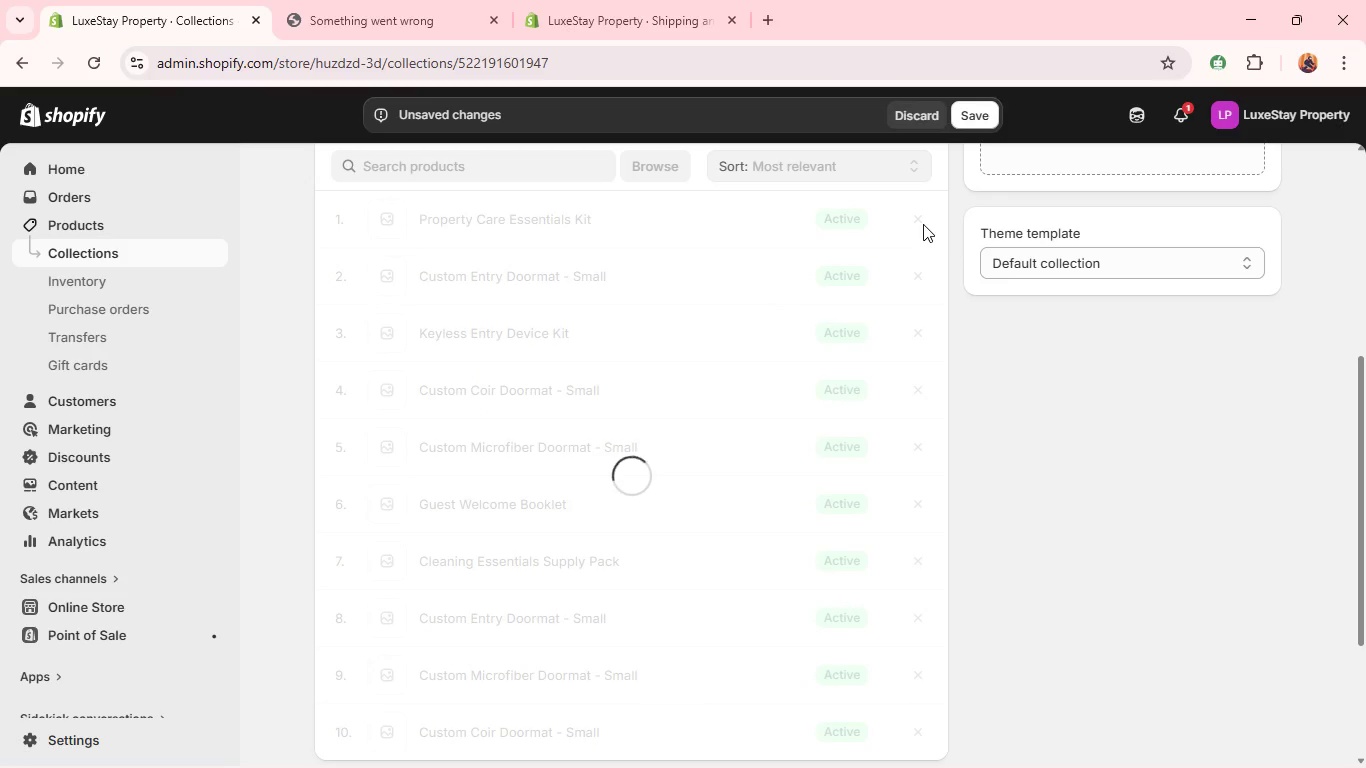 
triple_click([923, 224])
 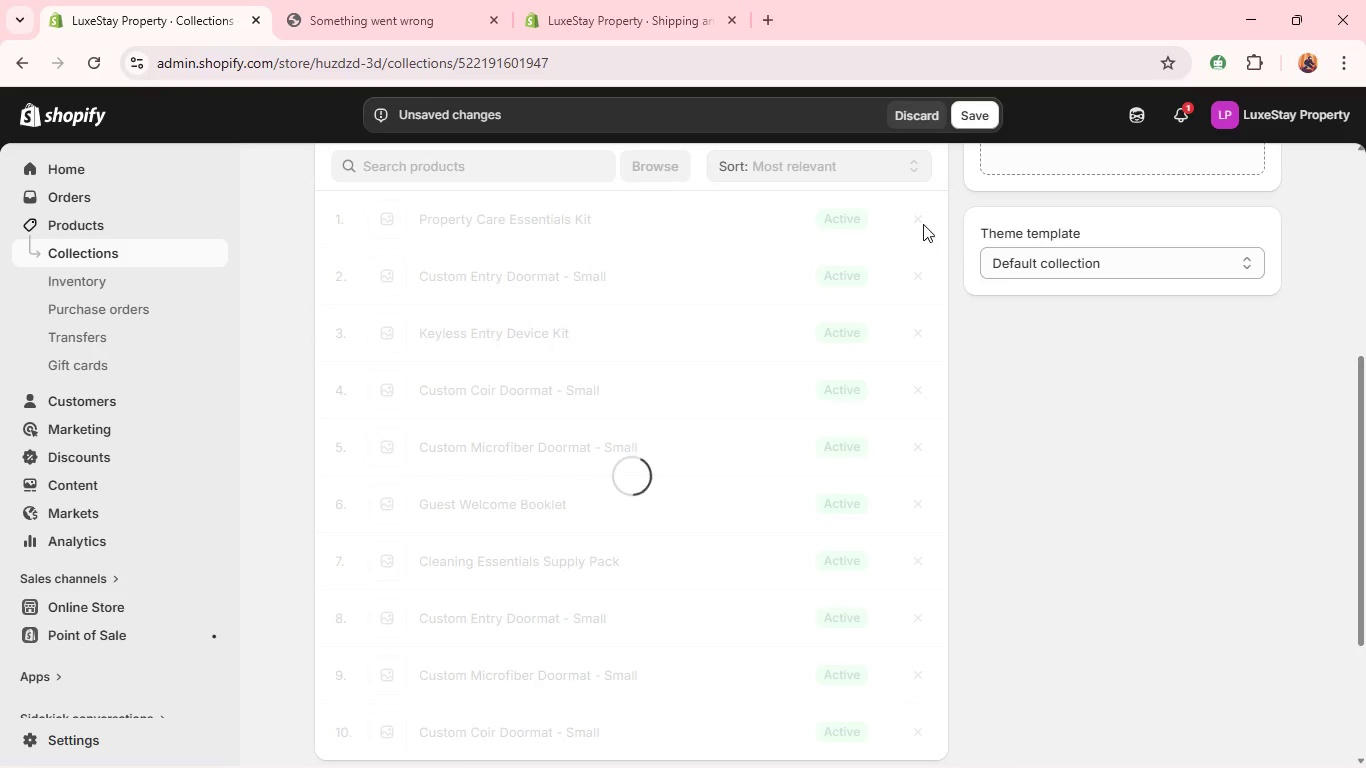 
triple_click([923, 224])
 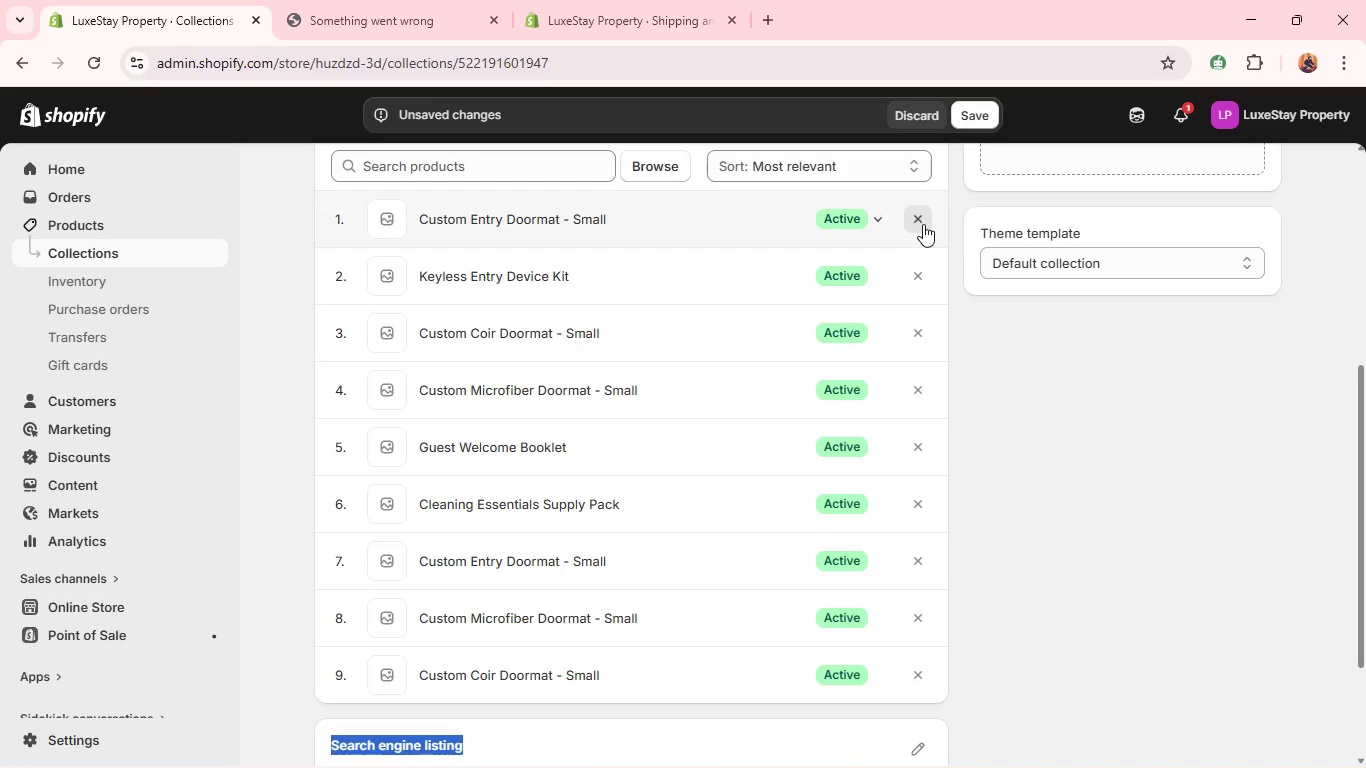 
triple_click([923, 224])
 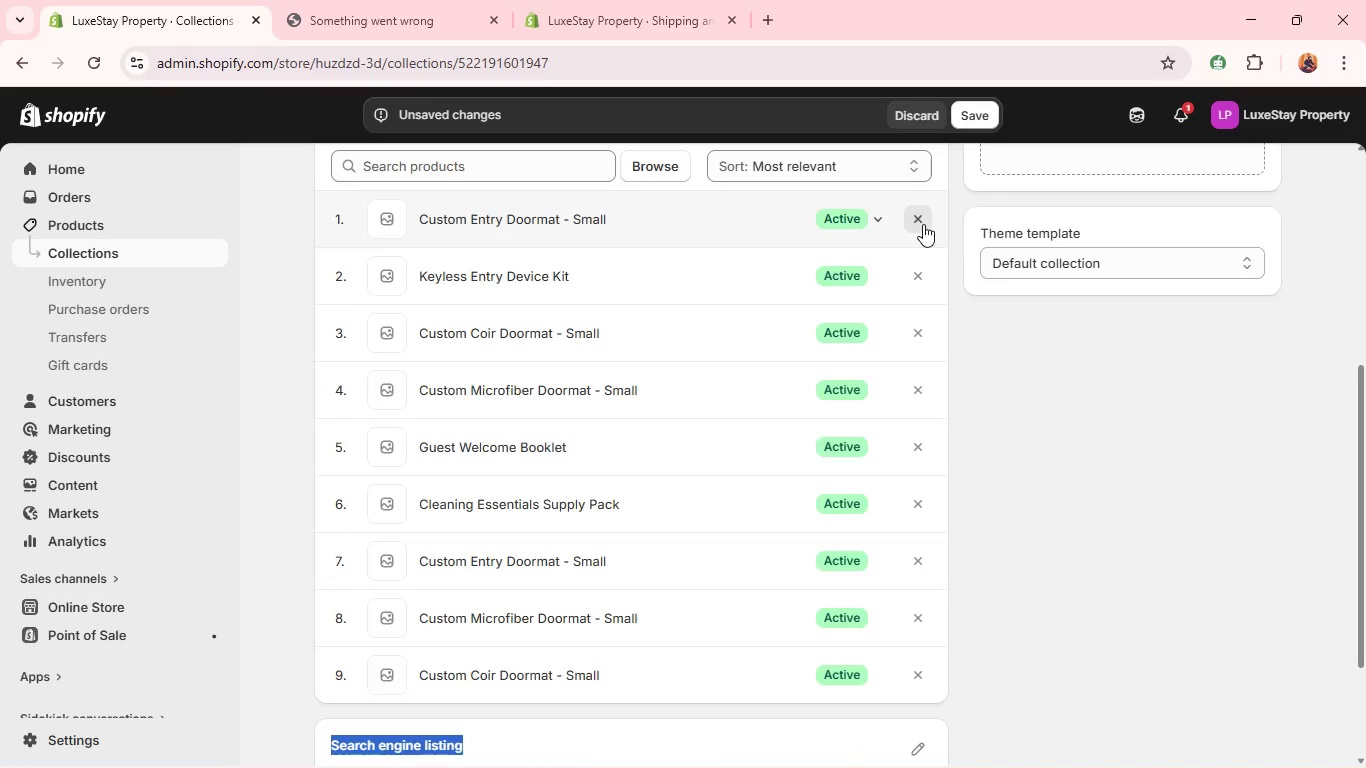 
triple_click([923, 224])
 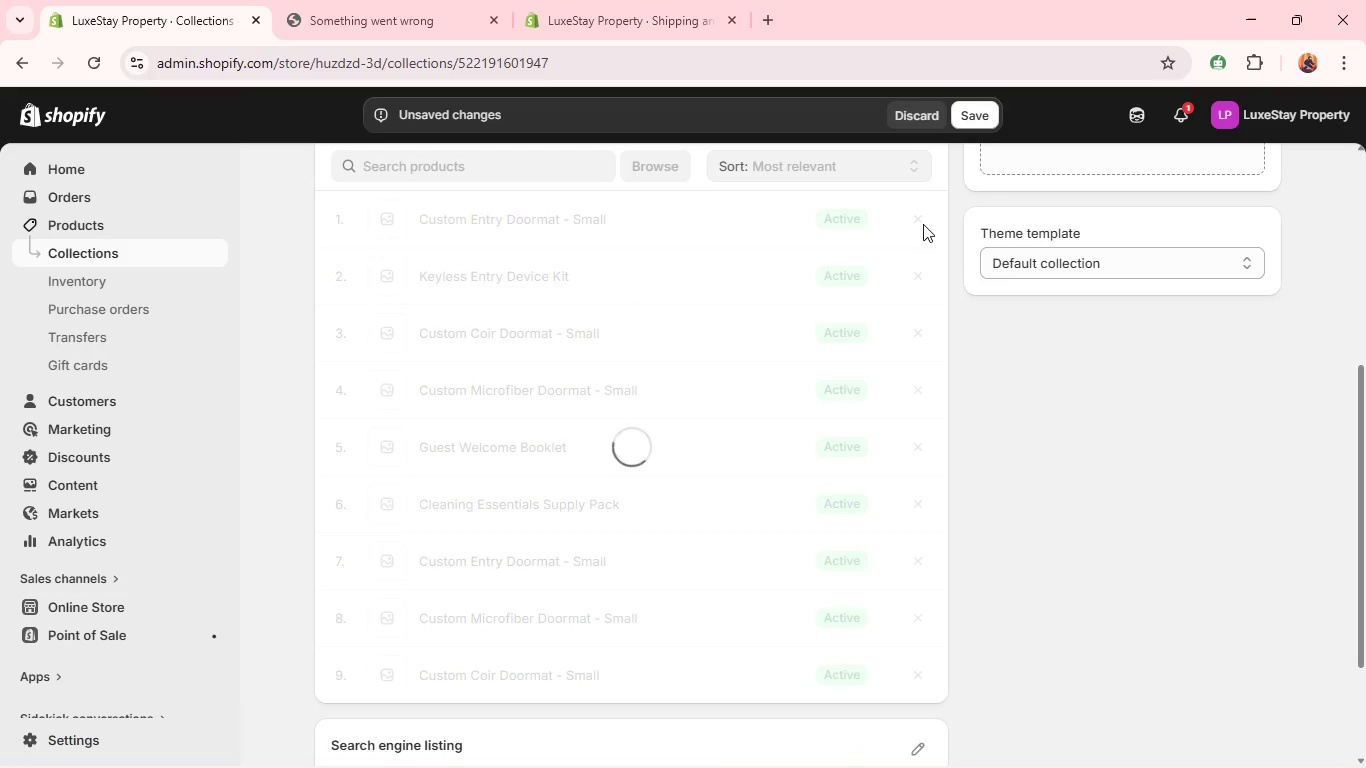 
triple_click([923, 224])
 